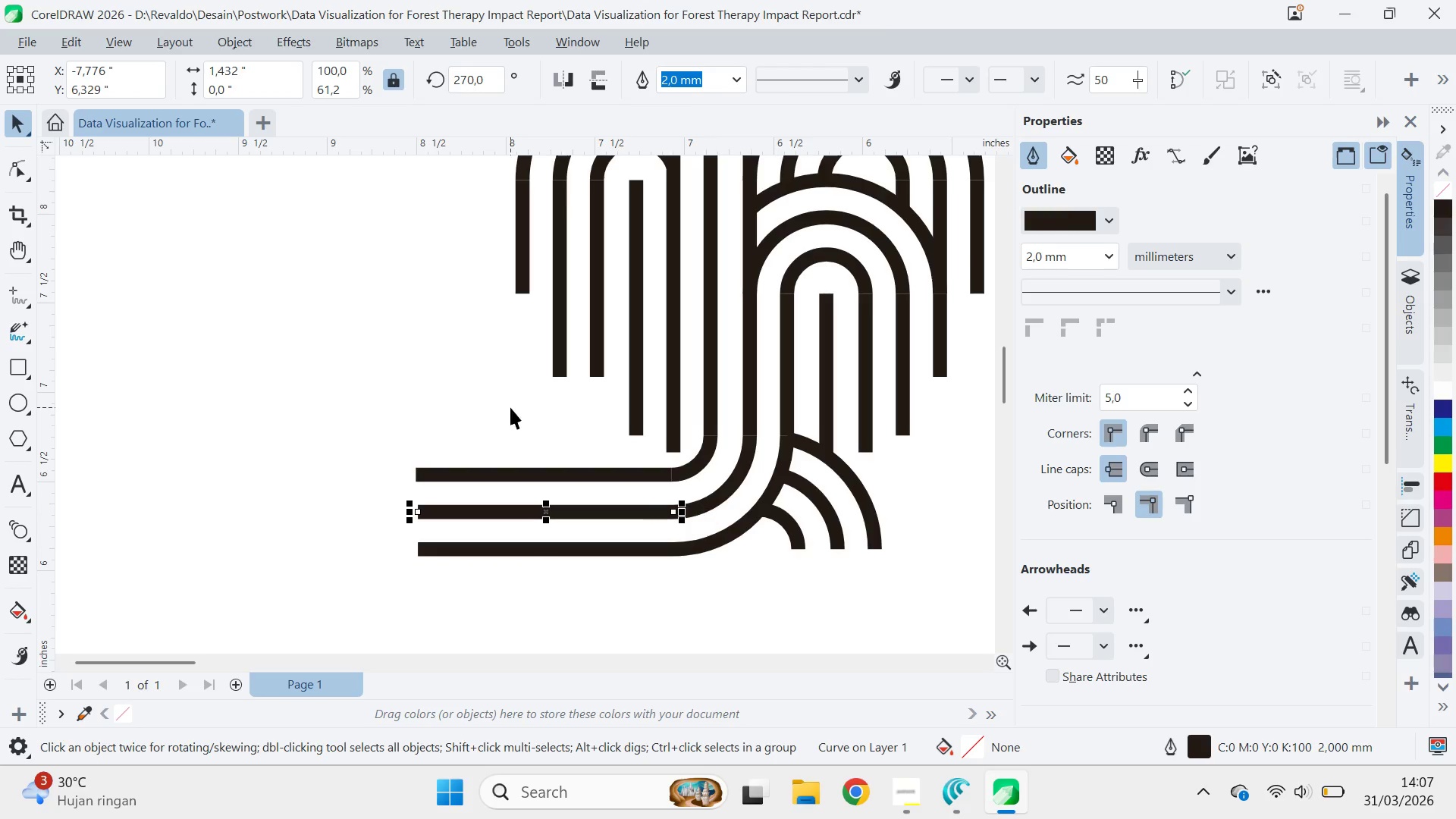 
left_click([510, 407])
 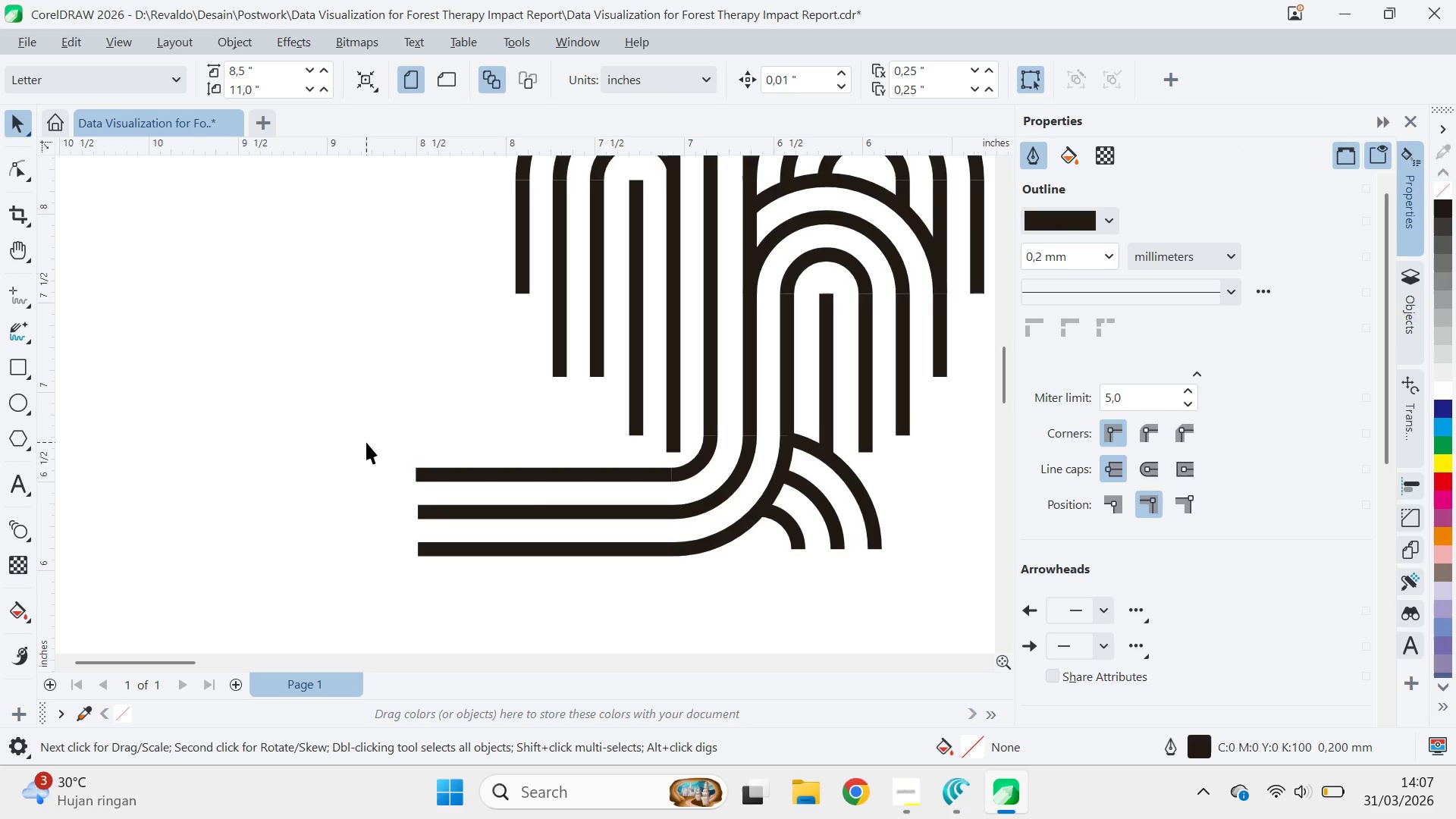 
left_click_drag(start_coordinate=[353, 439], to_coordinate=[543, 617])
 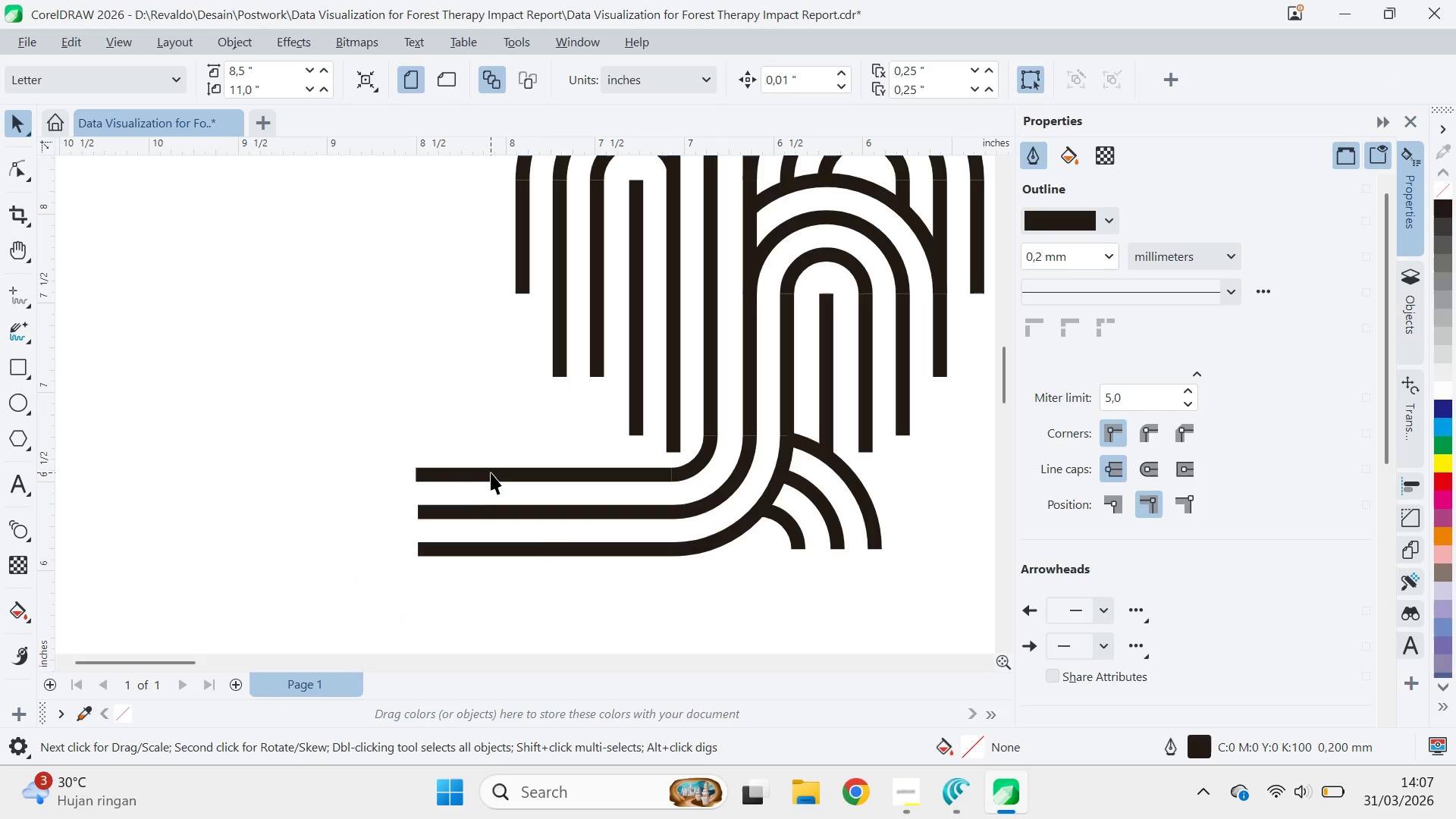 
left_click_drag(start_coordinate=[354, 444], to_coordinate=[777, 607])
 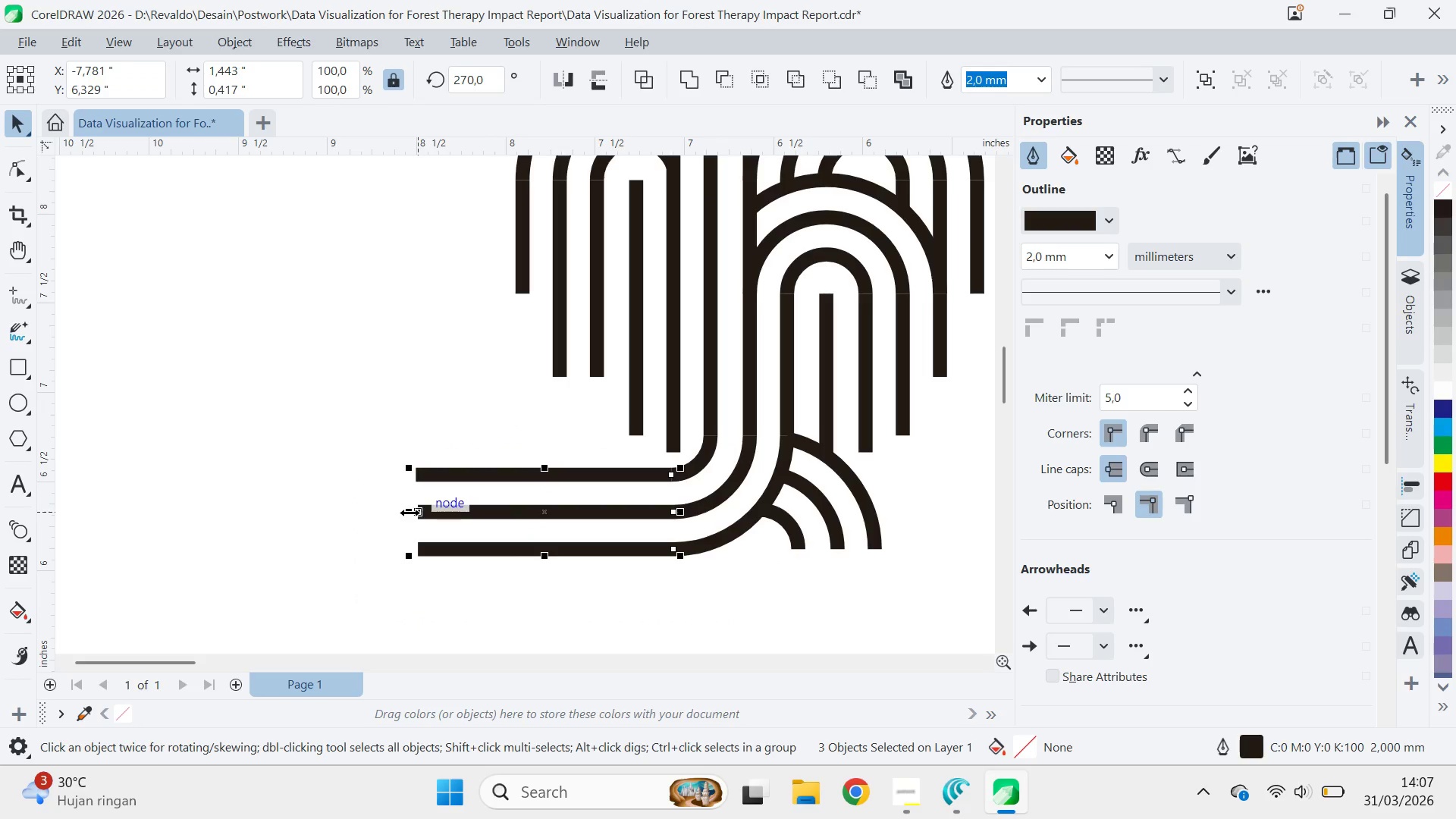 
left_click_drag(start_coordinate=[410, 513], to_coordinate=[591, 377])
 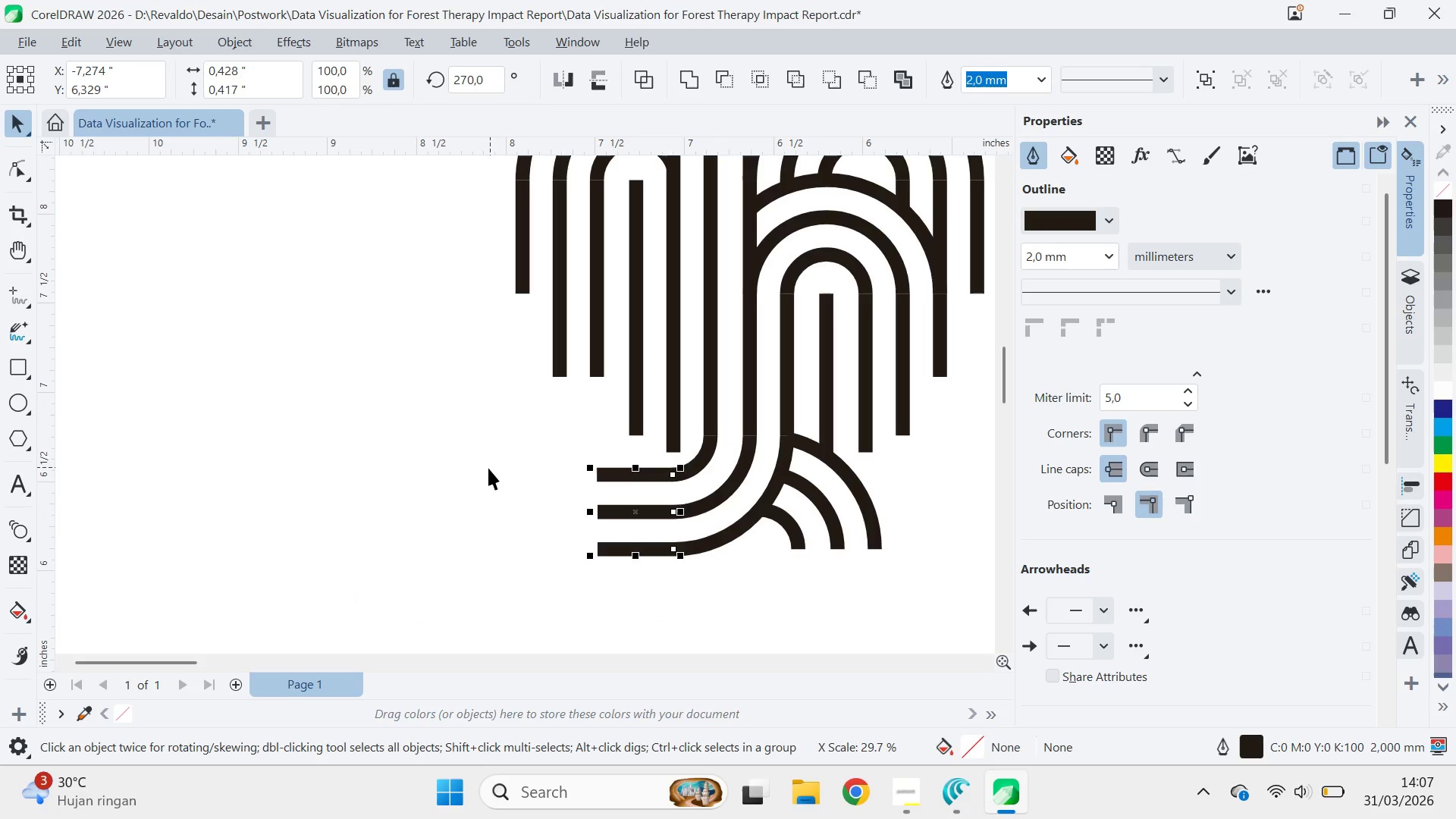 
left_click([488, 468])
 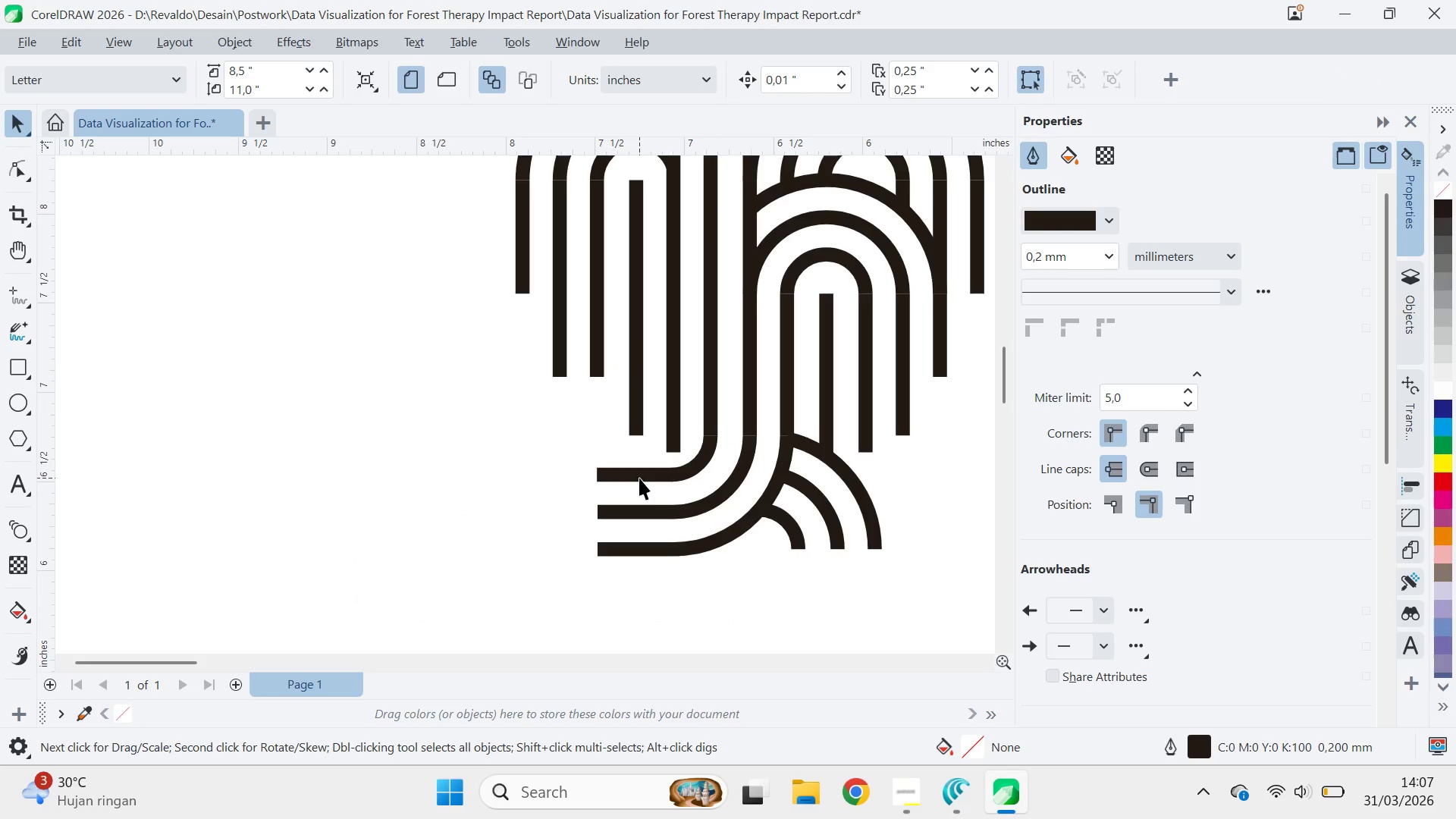 
left_click([628, 524])
 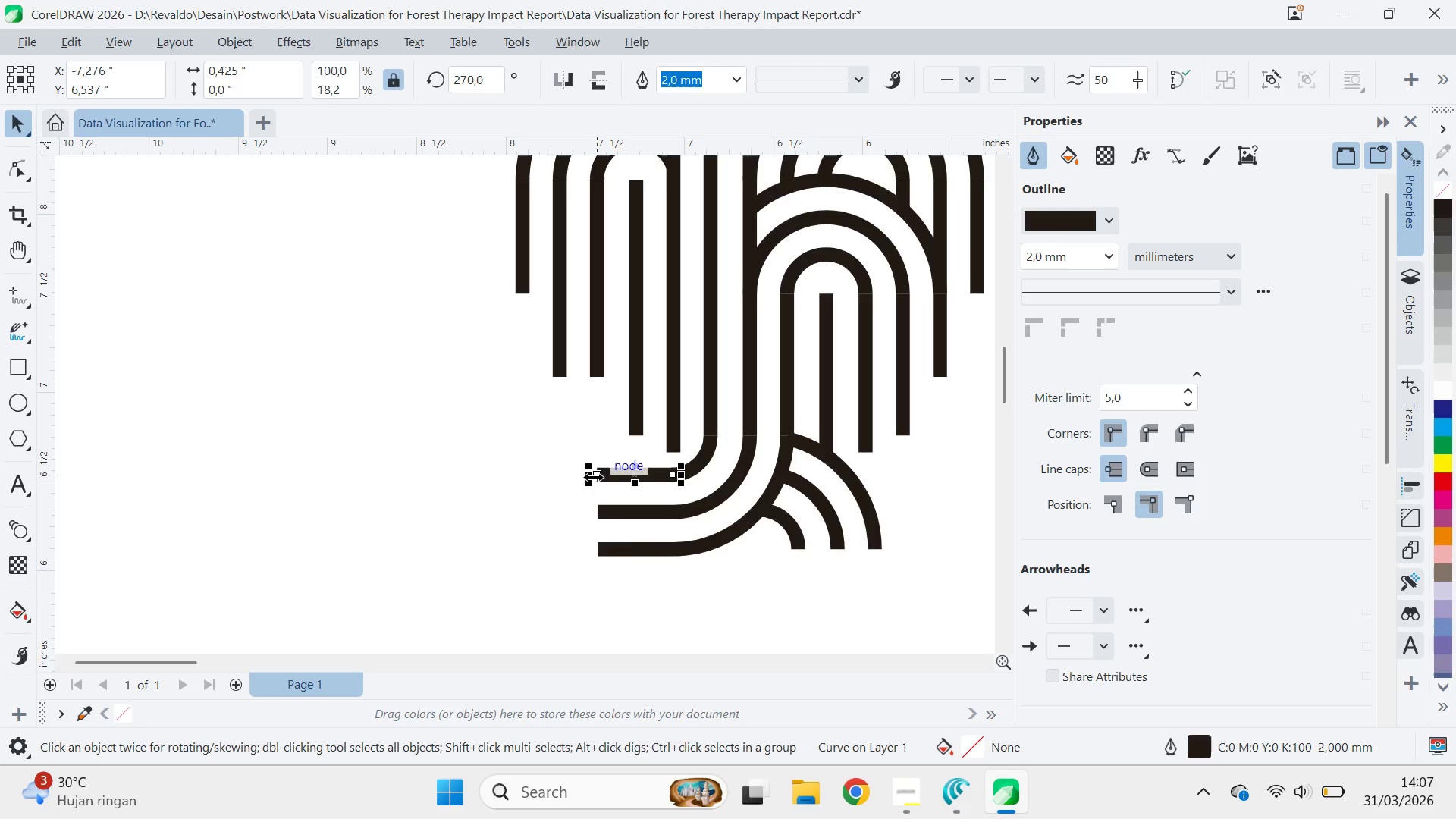 
left_click_drag(start_coordinate=[589, 476], to_coordinate=[589, 382])
 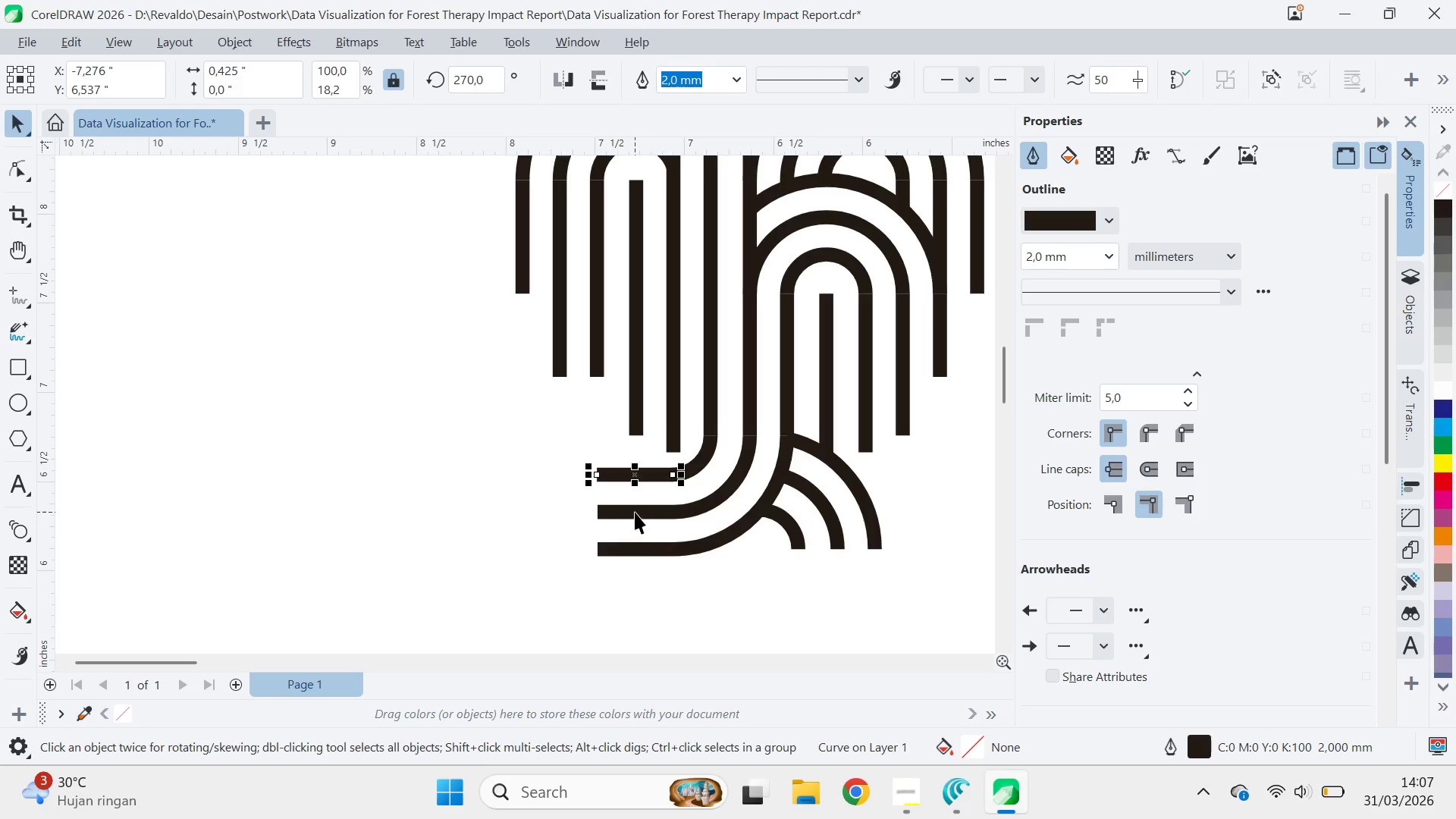 
left_click([635, 512])
 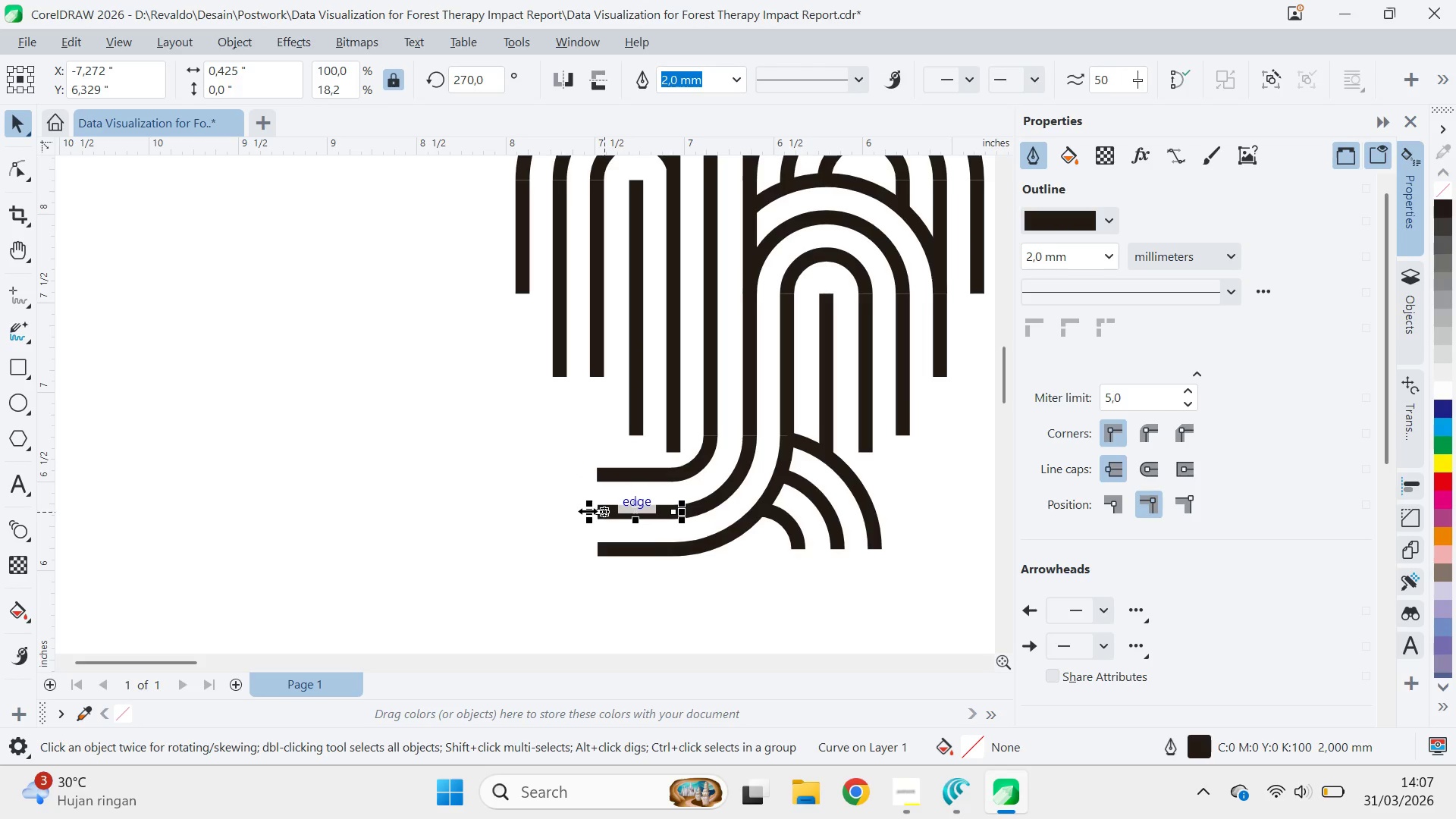 
left_click_drag(start_coordinate=[588, 511], to_coordinate=[588, 379])
 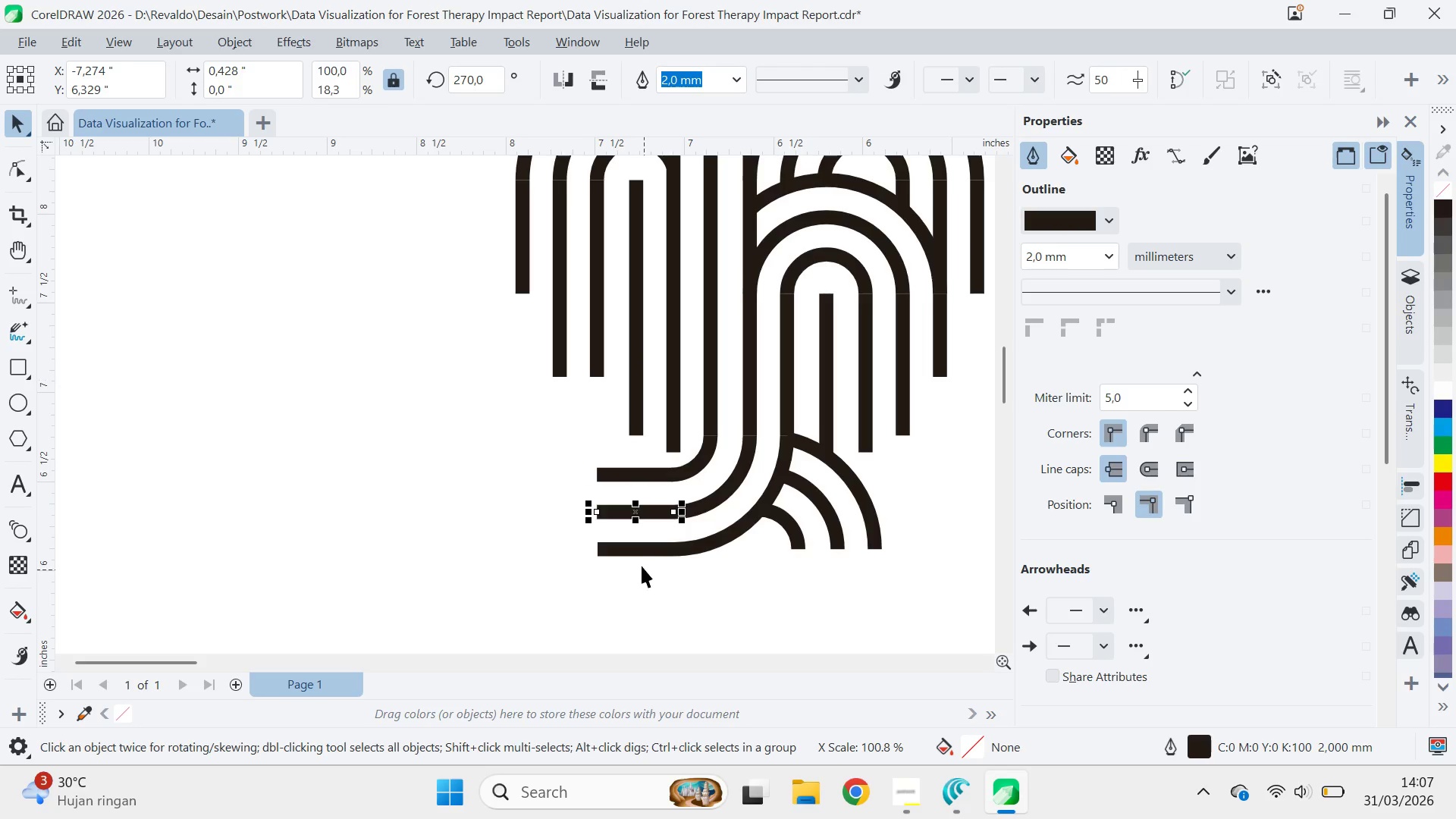 
left_click([640, 554])
 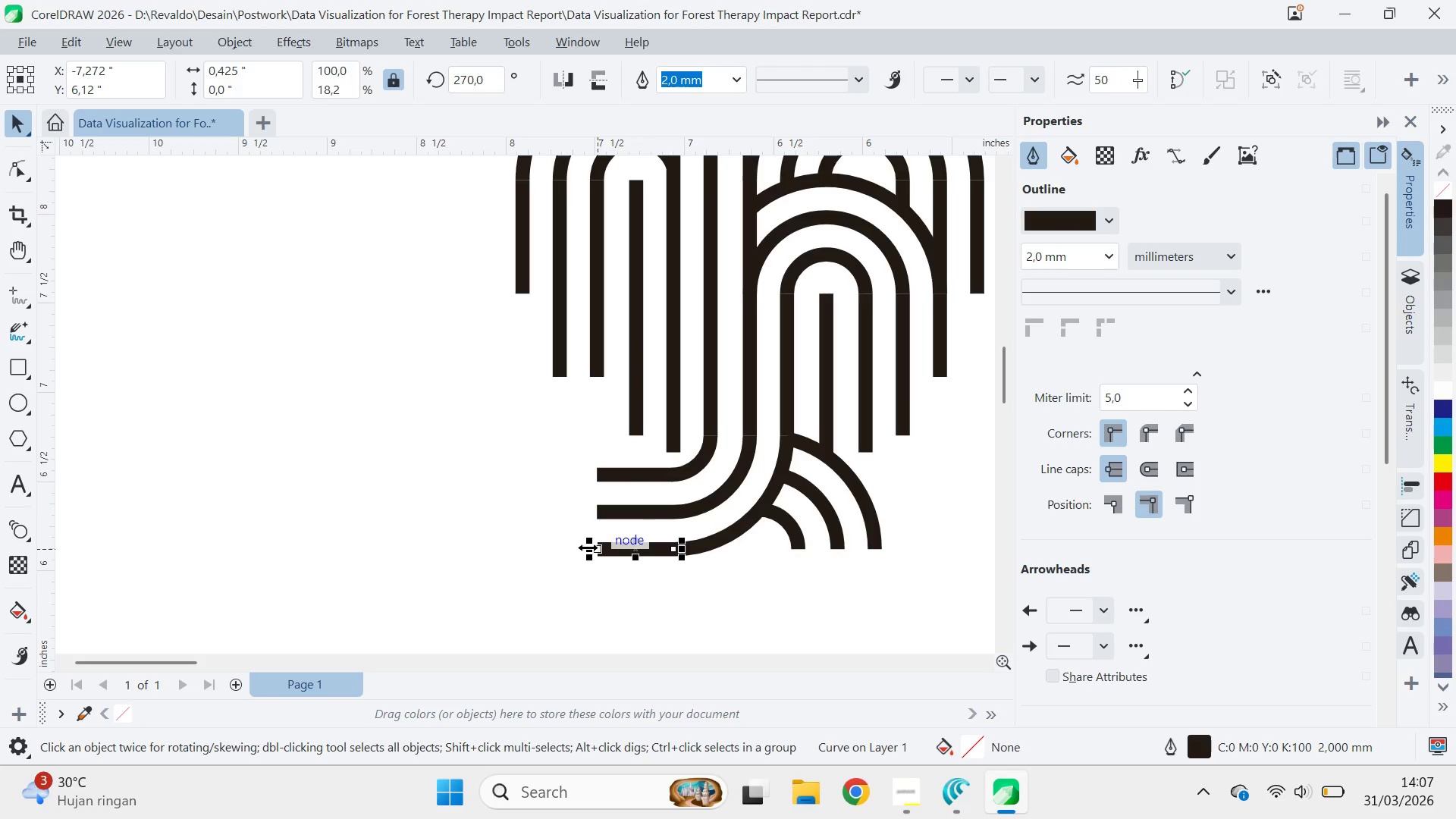 
left_click_drag(start_coordinate=[588, 548], to_coordinate=[589, 375])
 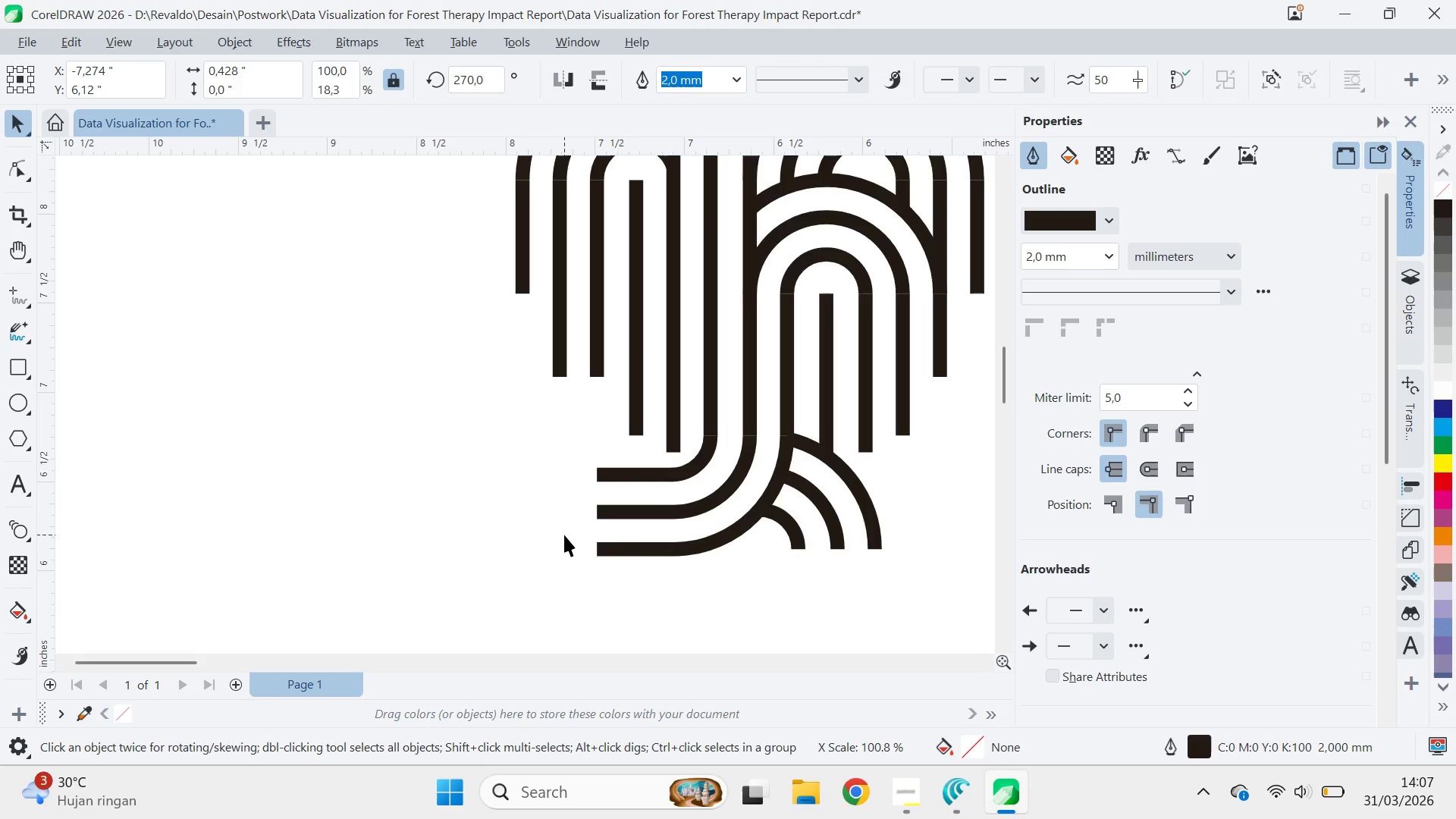 
left_click([564, 535])
 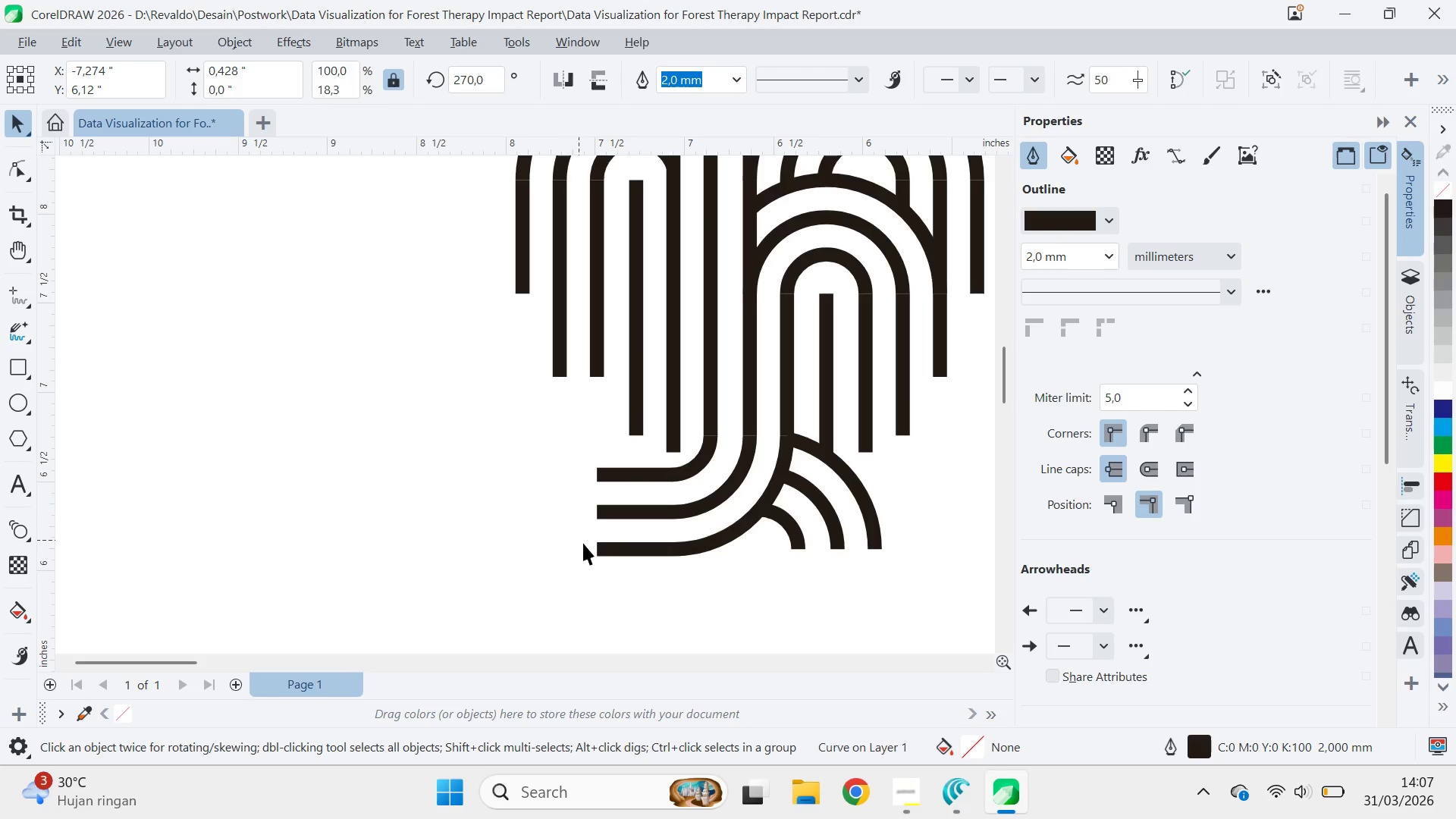 
scroll: coordinate [601, 541], scroll_direction: down, amount: 6.0
 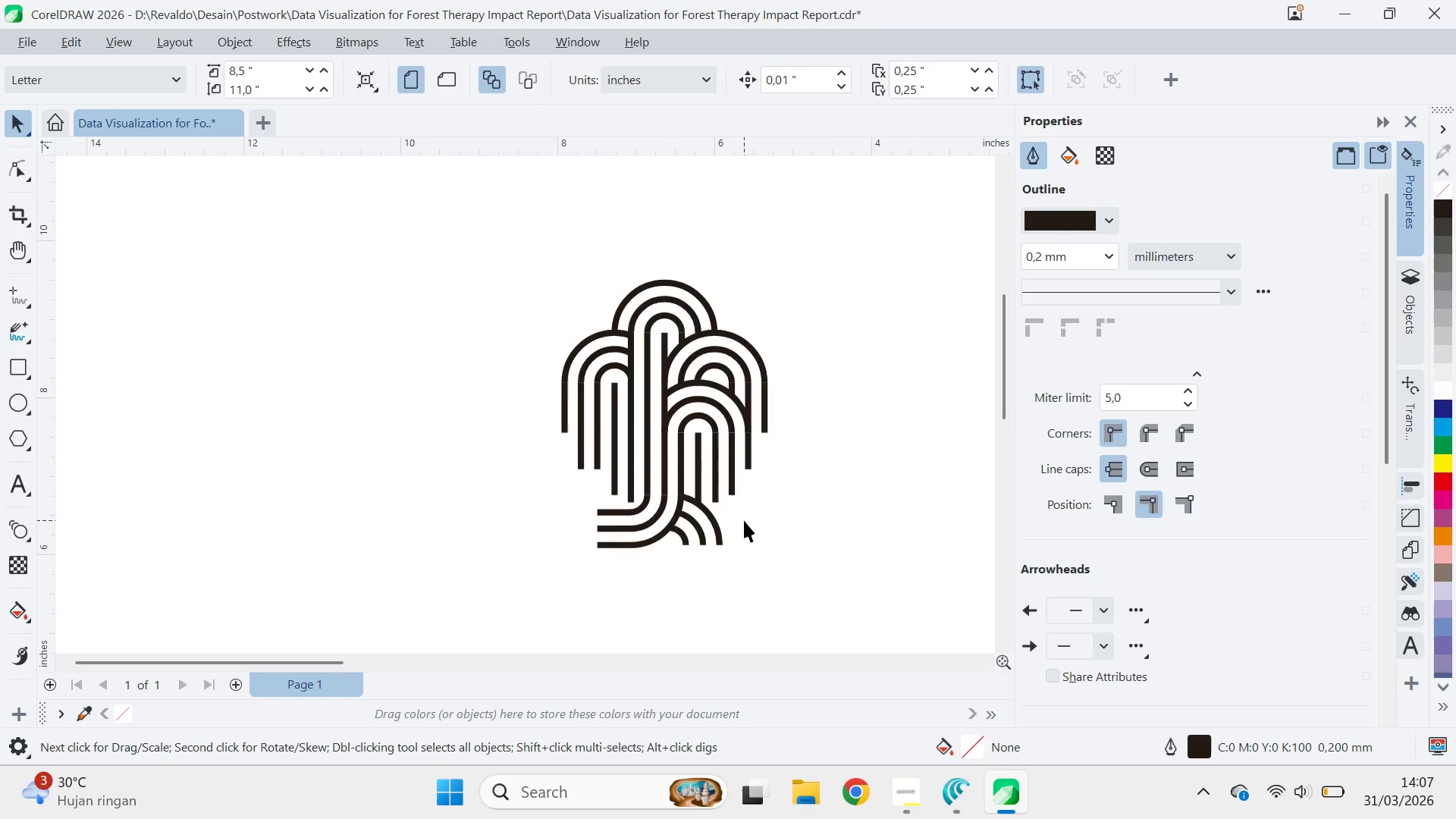 
left_click_drag(start_coordinate=[830, 222], to_coordinate=[449, 641])
 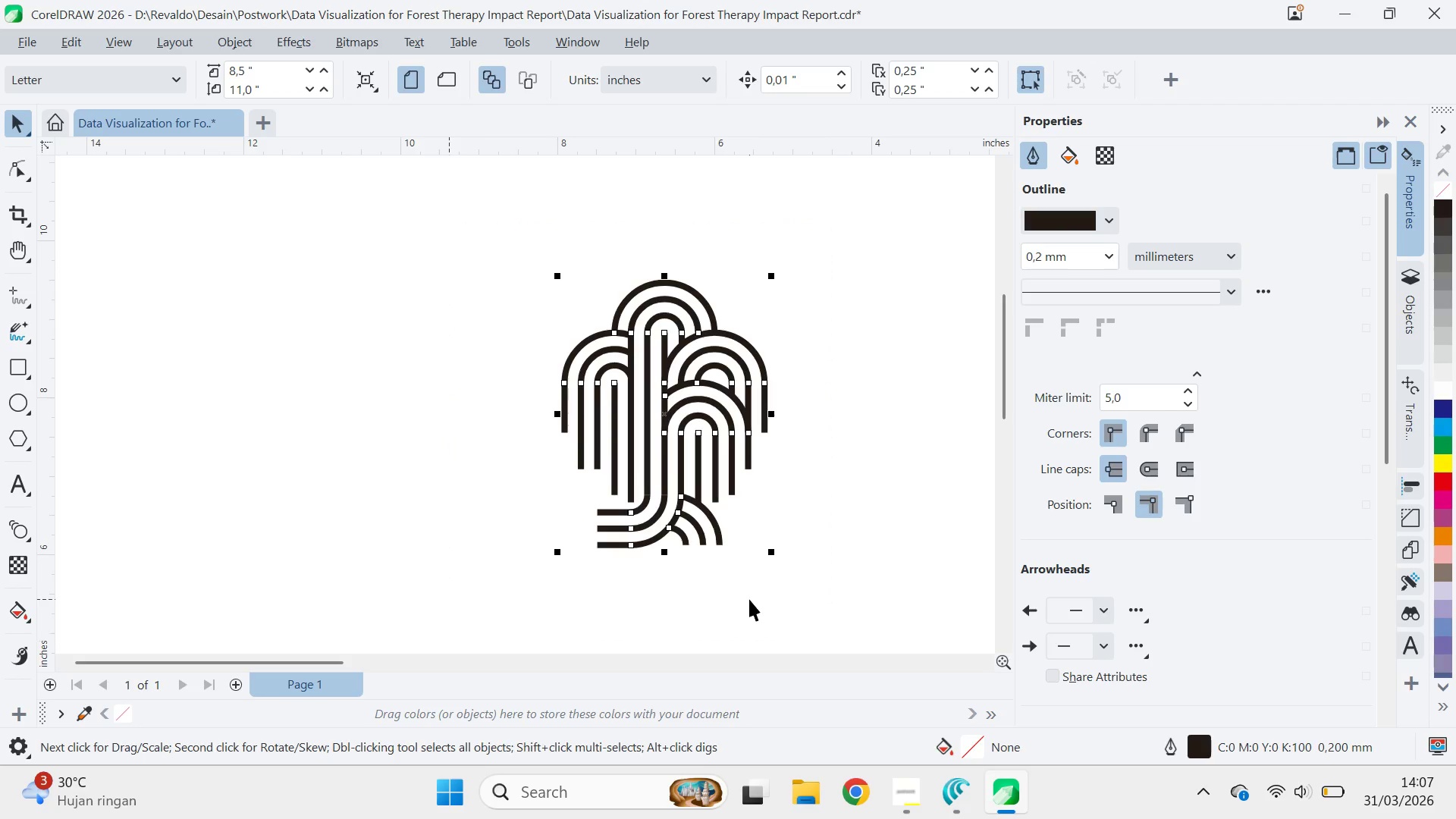 
key(Control+Shift+Q)
 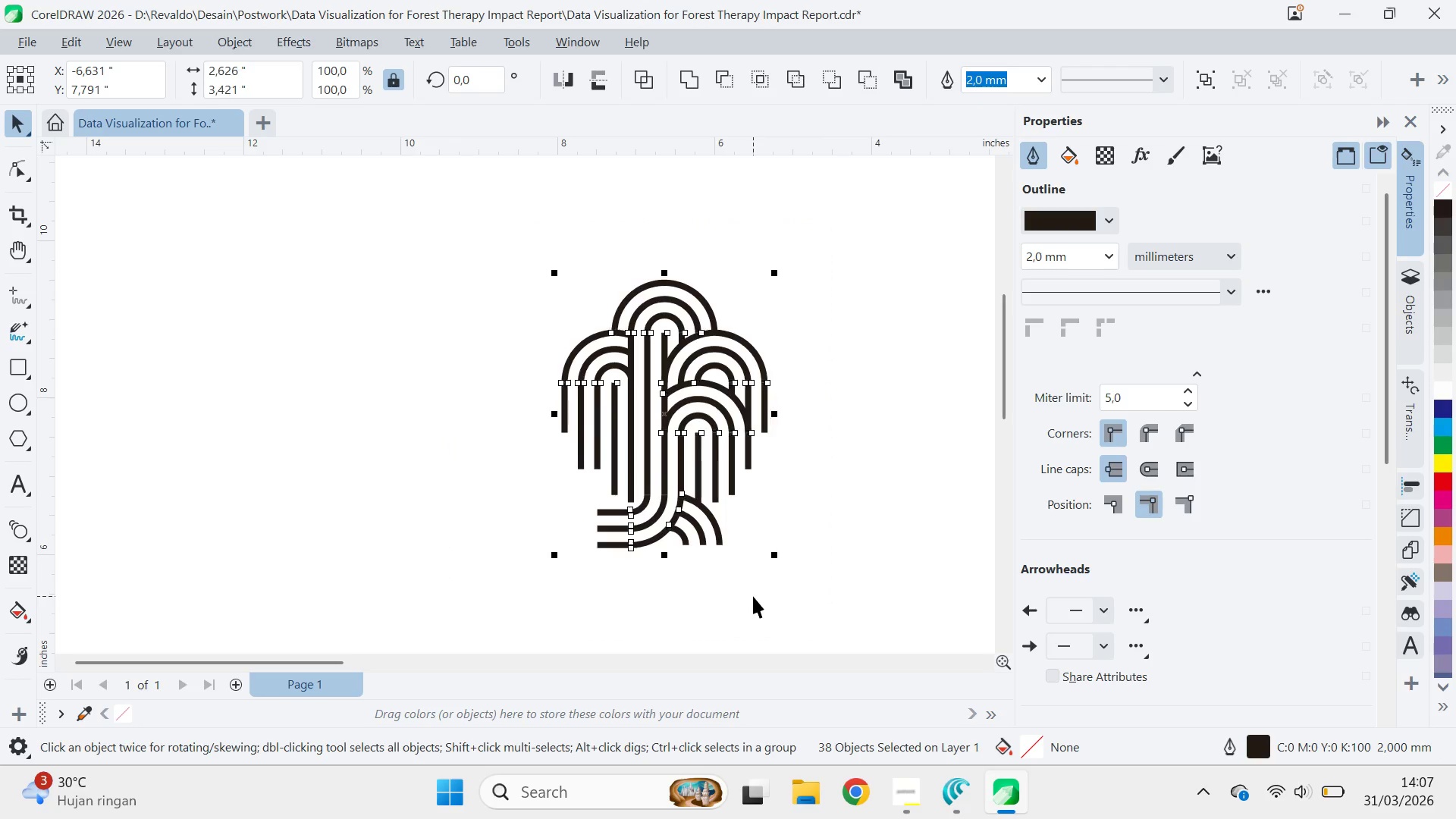 
hold_key(key=Q, duration=0.41)
 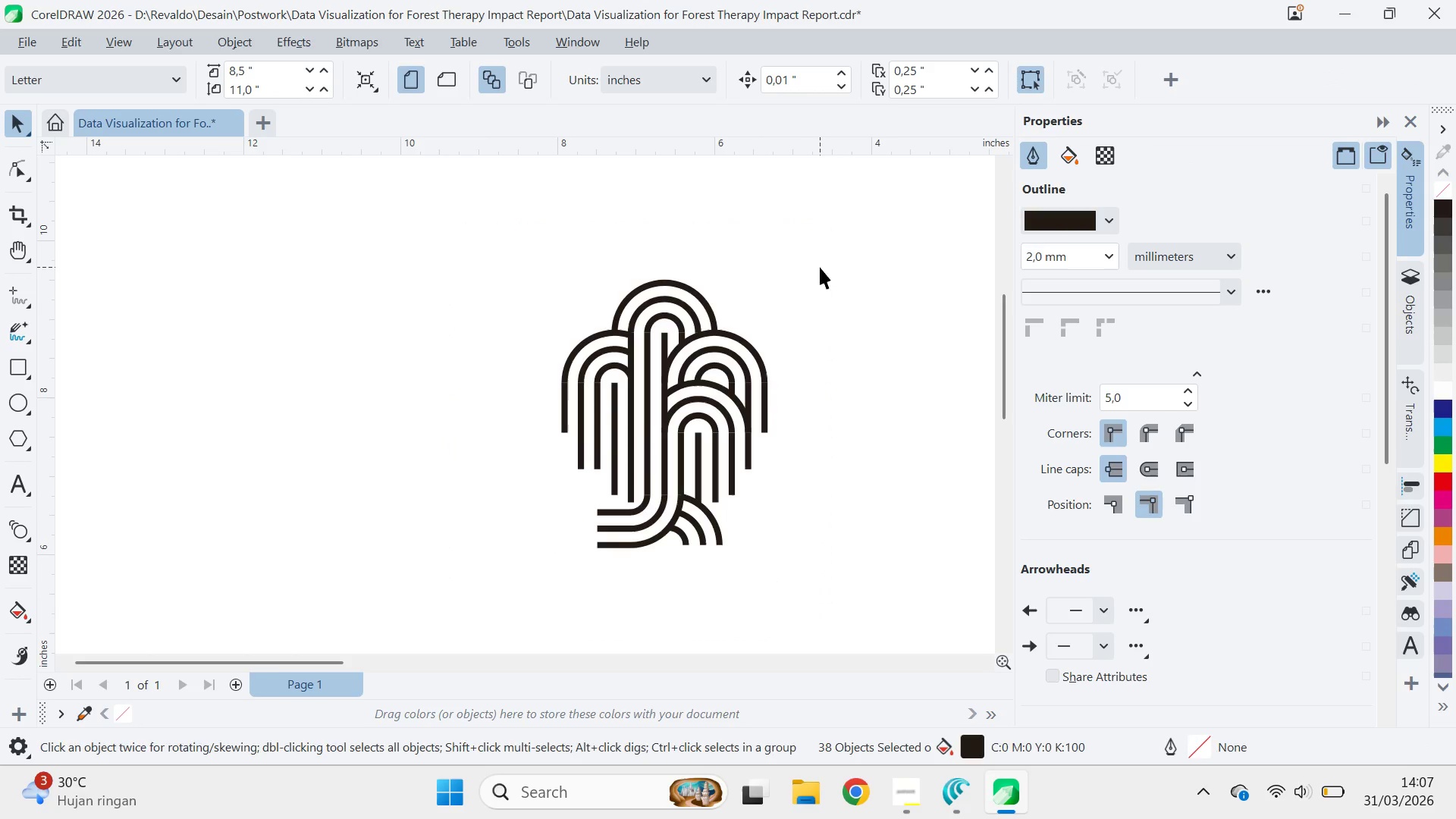 
key(Control+Shift+Q)
 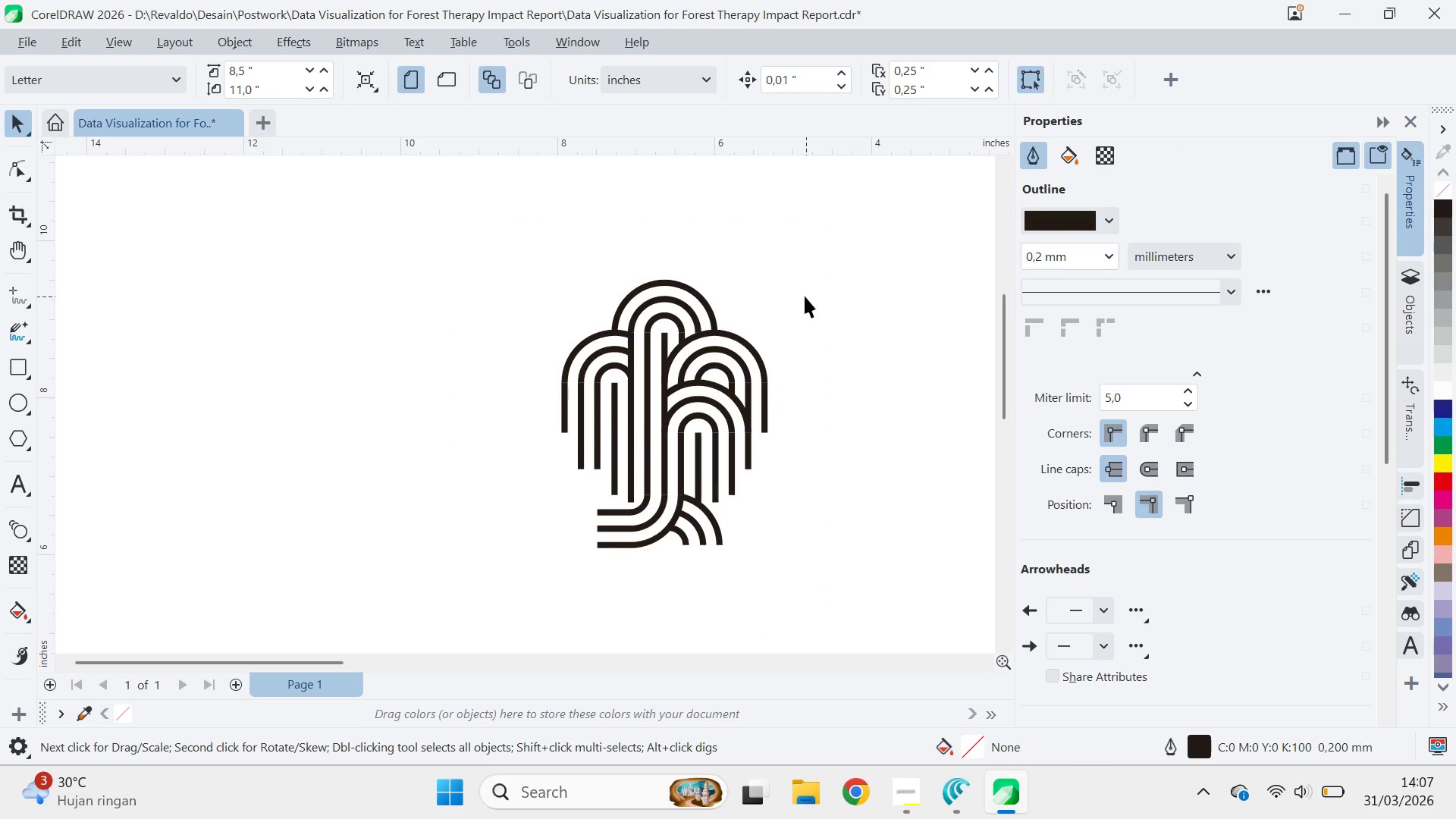 
key(Control+Shift+Q)
 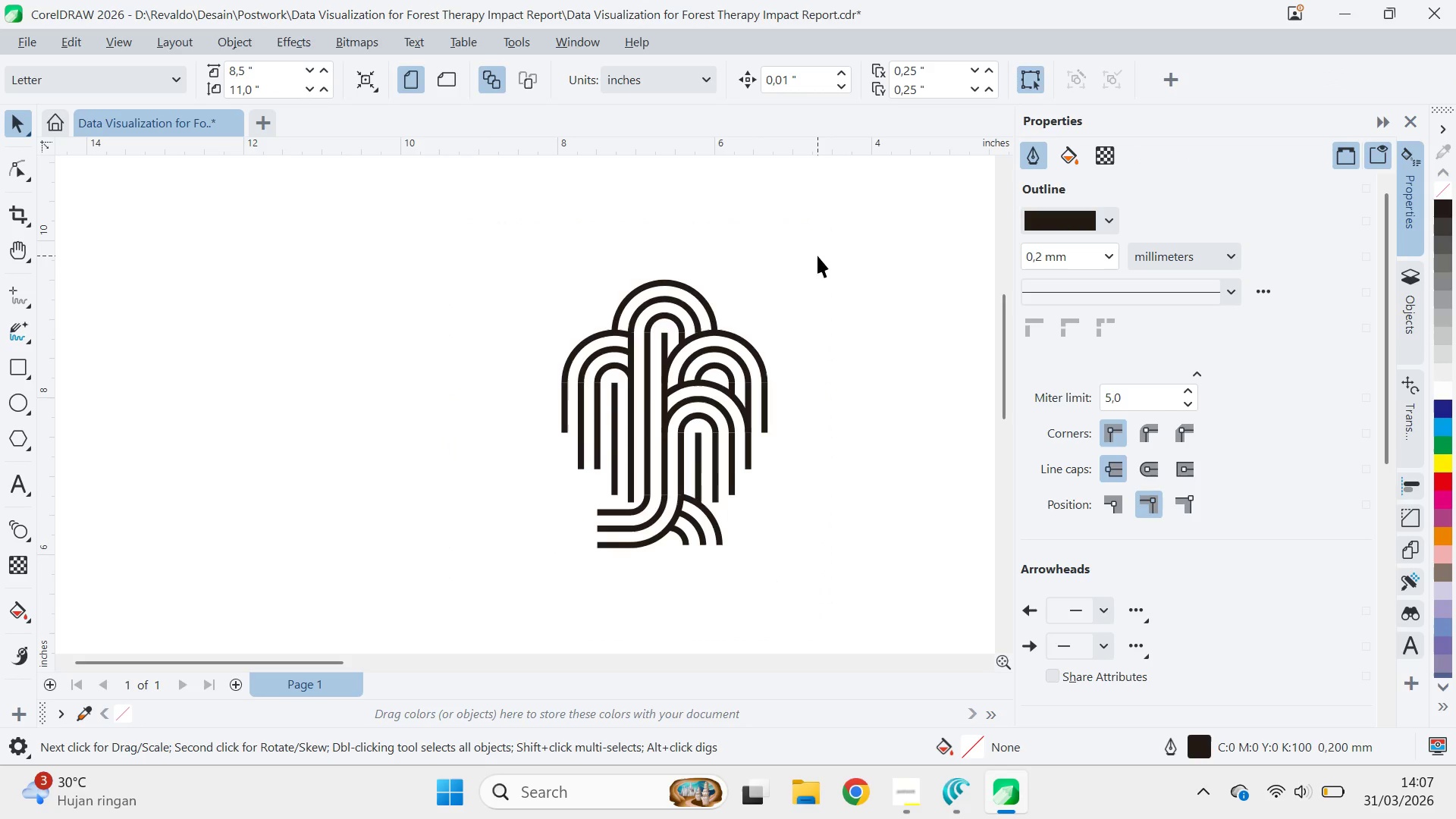 
left_click_drag(start_coordinate=[817, 256], to_coordinate=[465, 566])
 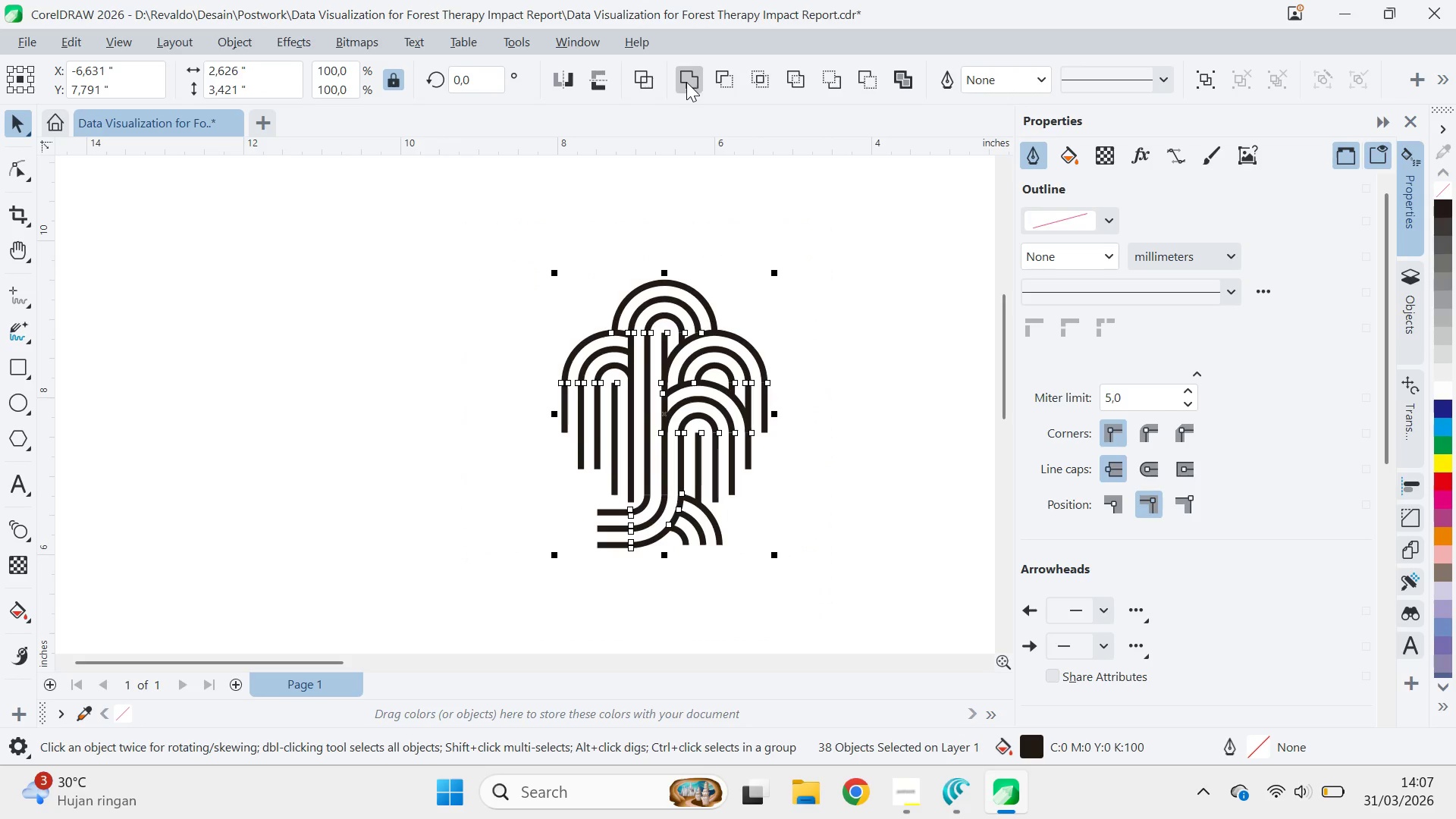 
double_click([797, 360])
 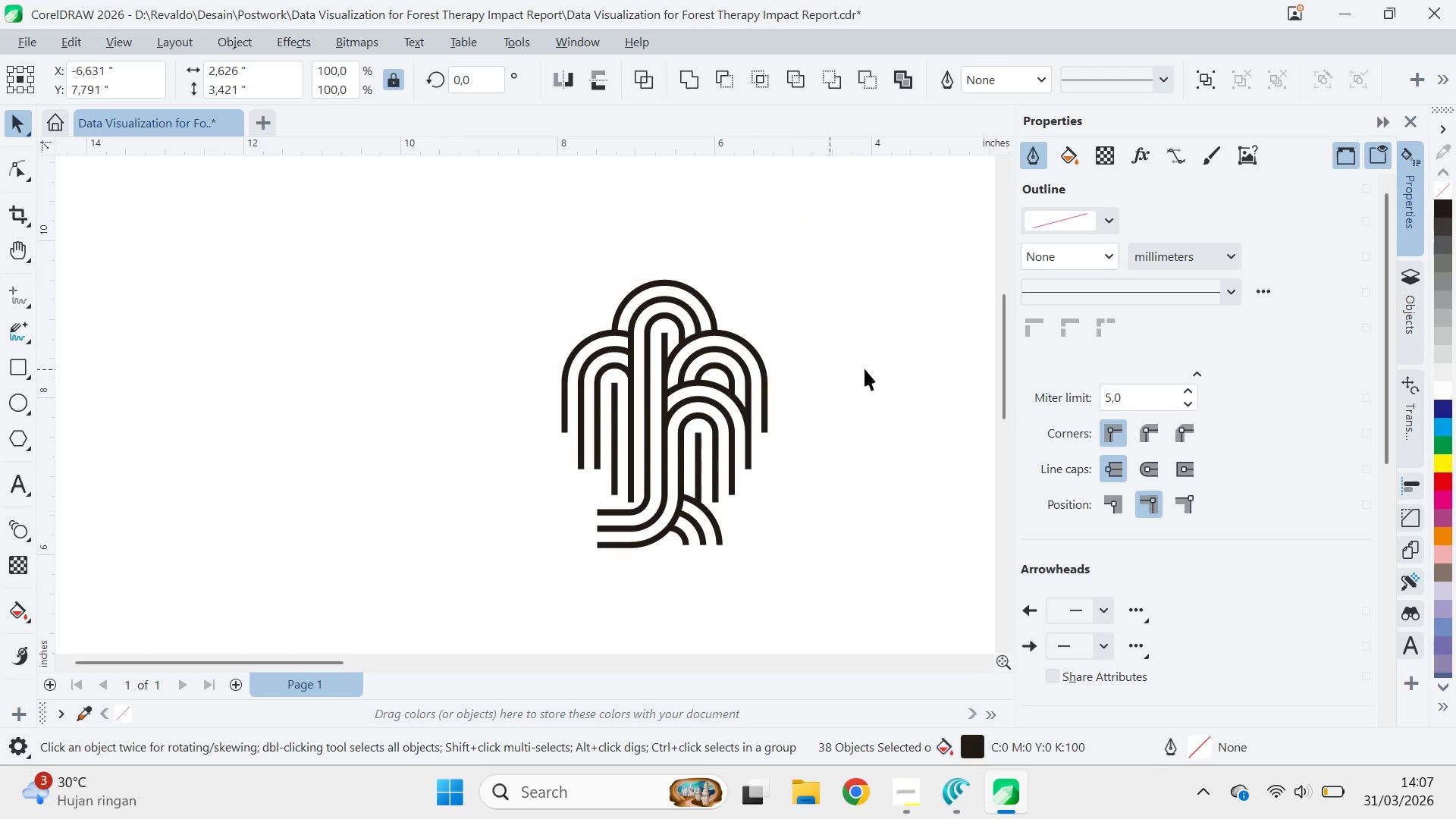 
type(qv)
 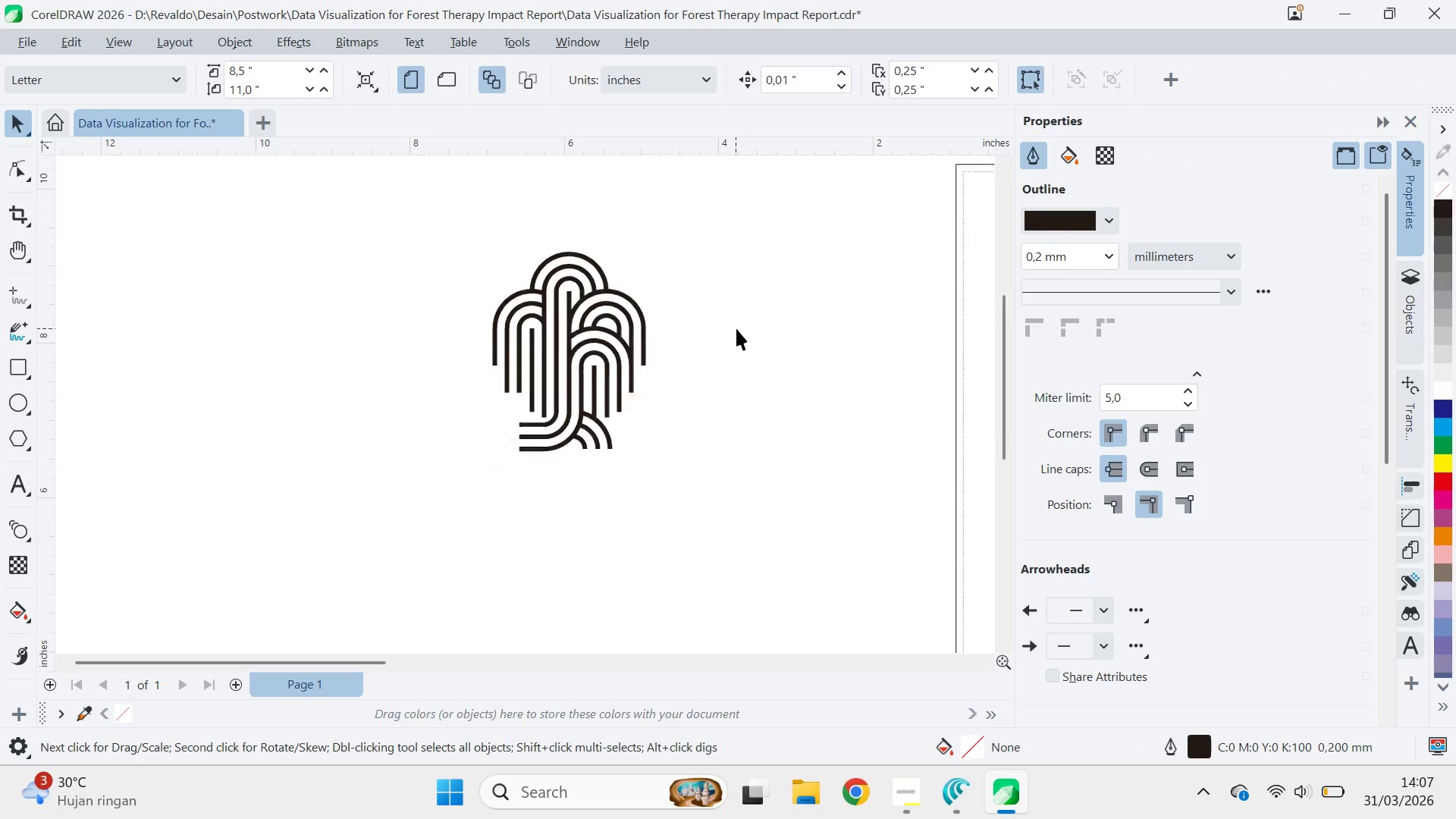 
left_click_drag(start_coordinate=[875, 380], to_coordinate=[722, 326])
 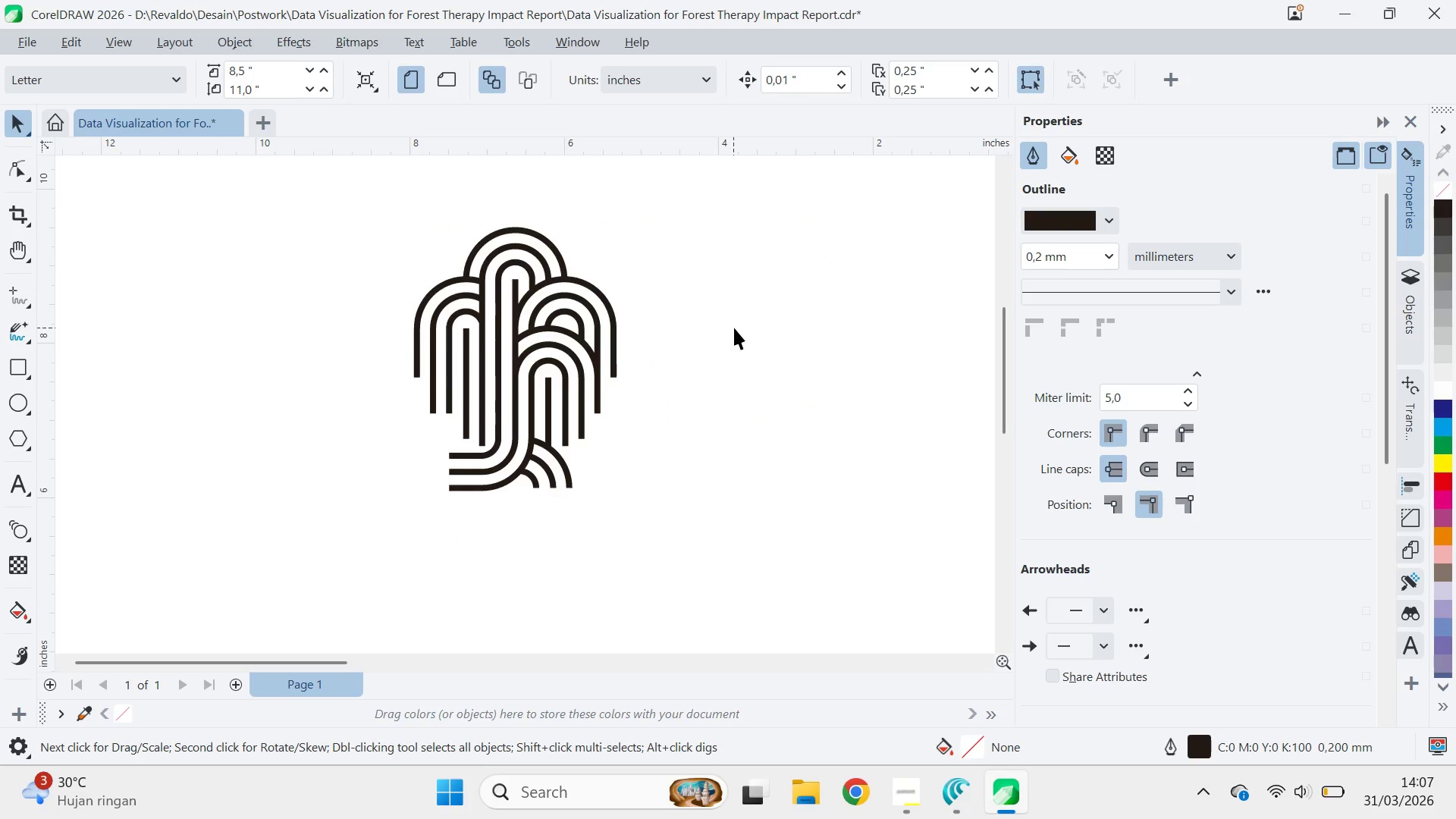 
scroll: coordinate [872, 365], scroll_direction: none, amount: 0.0
 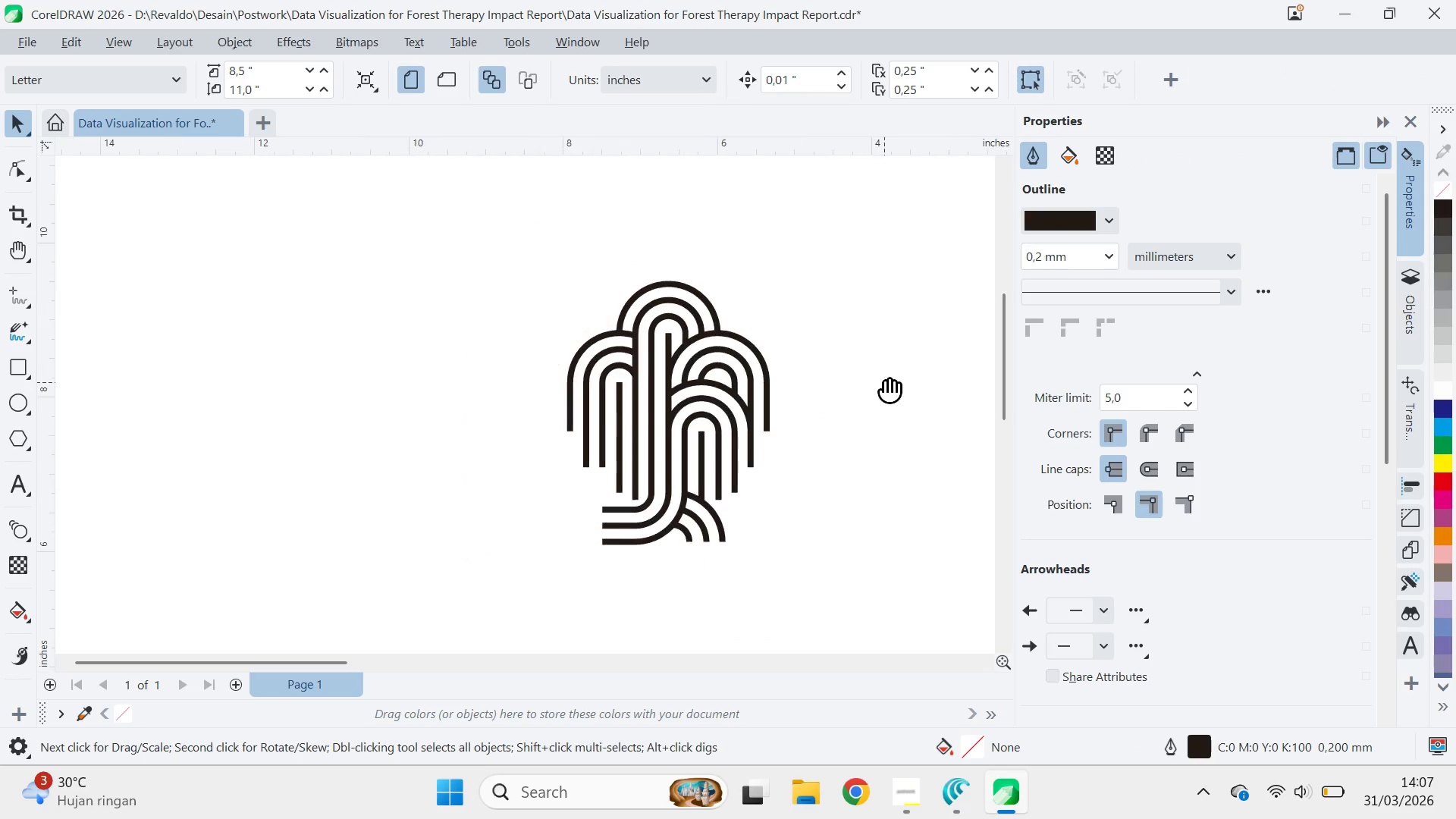 
key(Control+ControlLeft)
 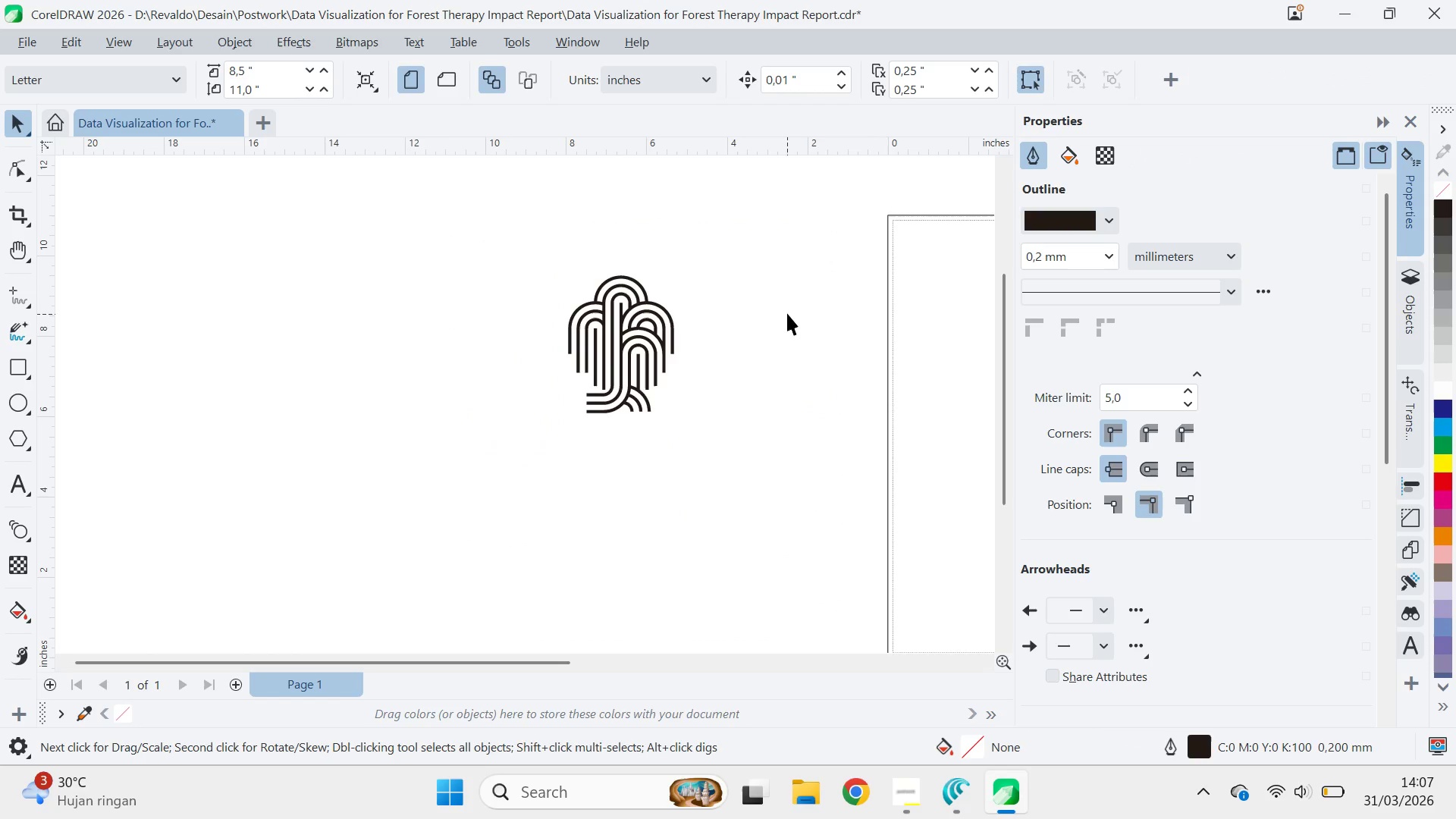 
key(Control+S)
 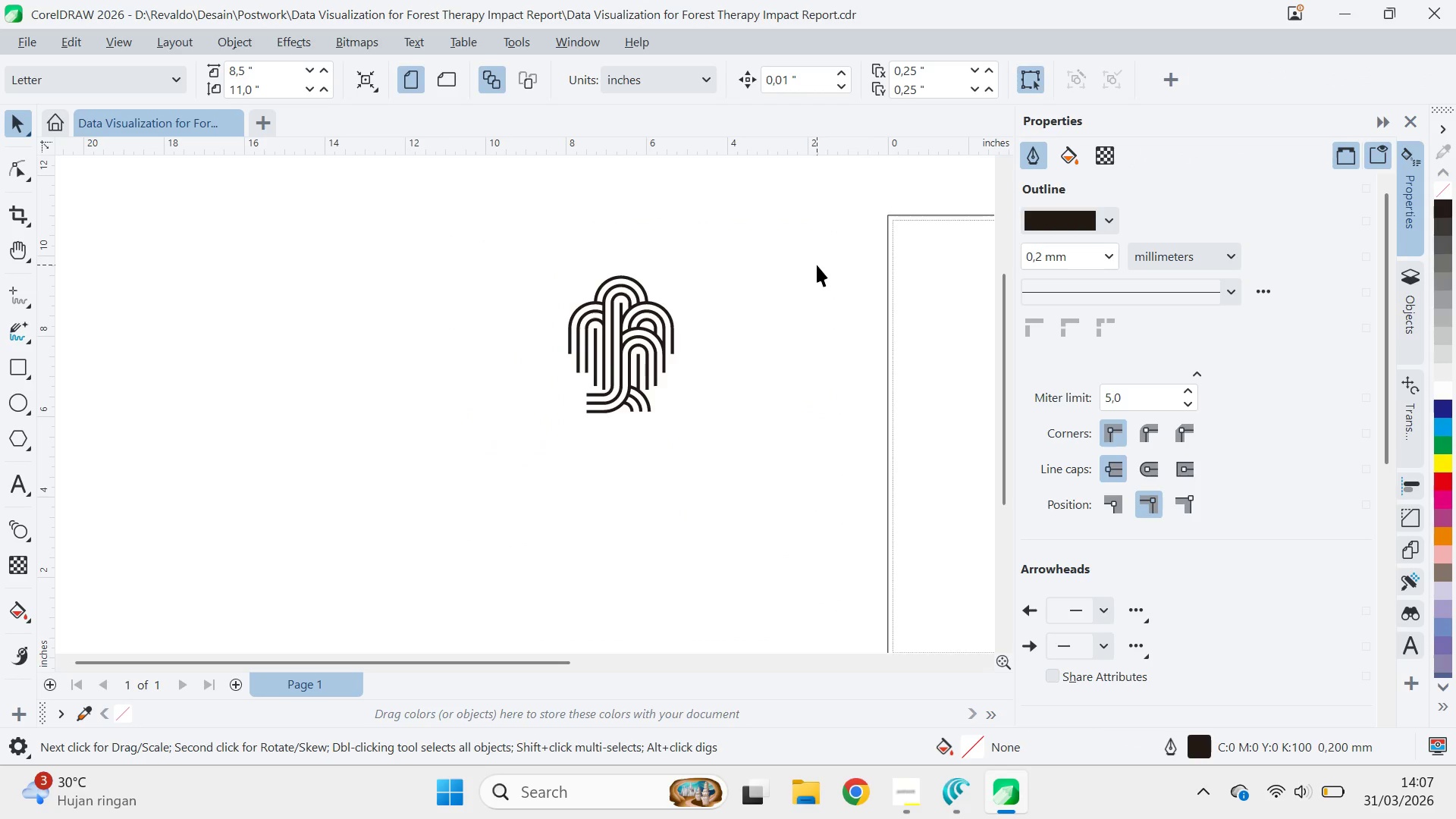 
scroll: coordinate [736, 328], scroll_direction: down, amount: 6.0
 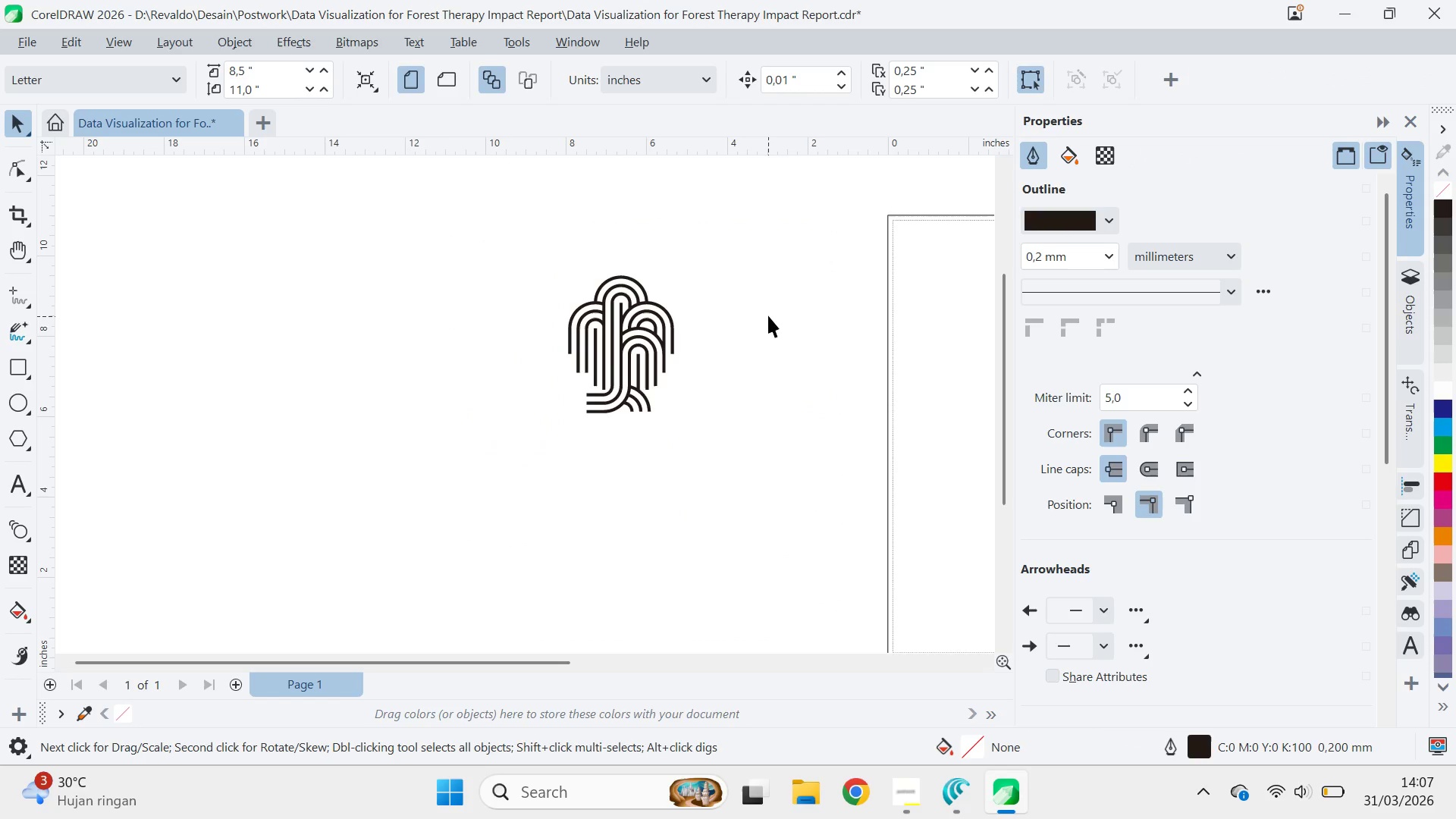 
wait(8.27)
 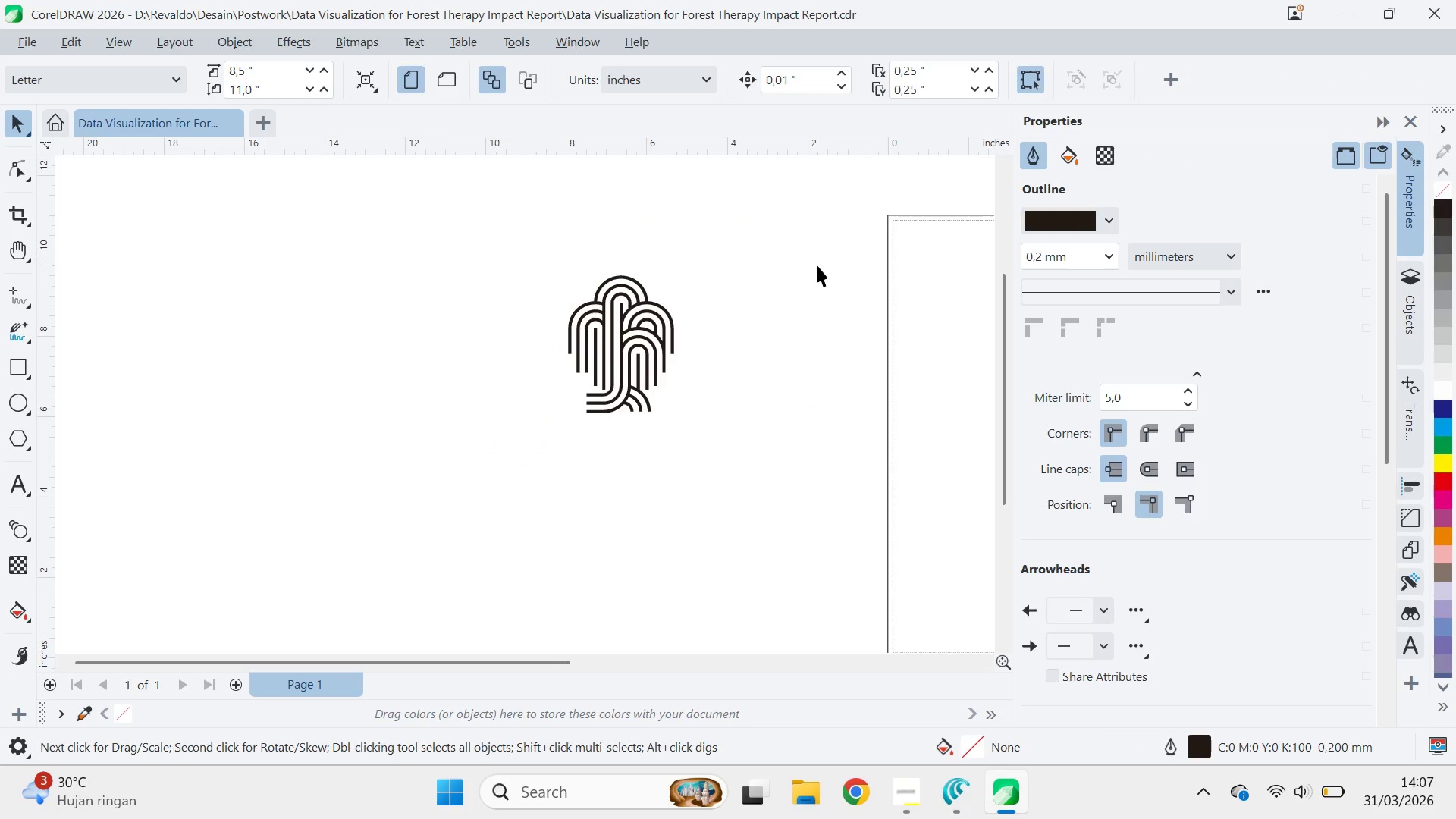 
type(qv)
key(Tab)
key(Tab)
 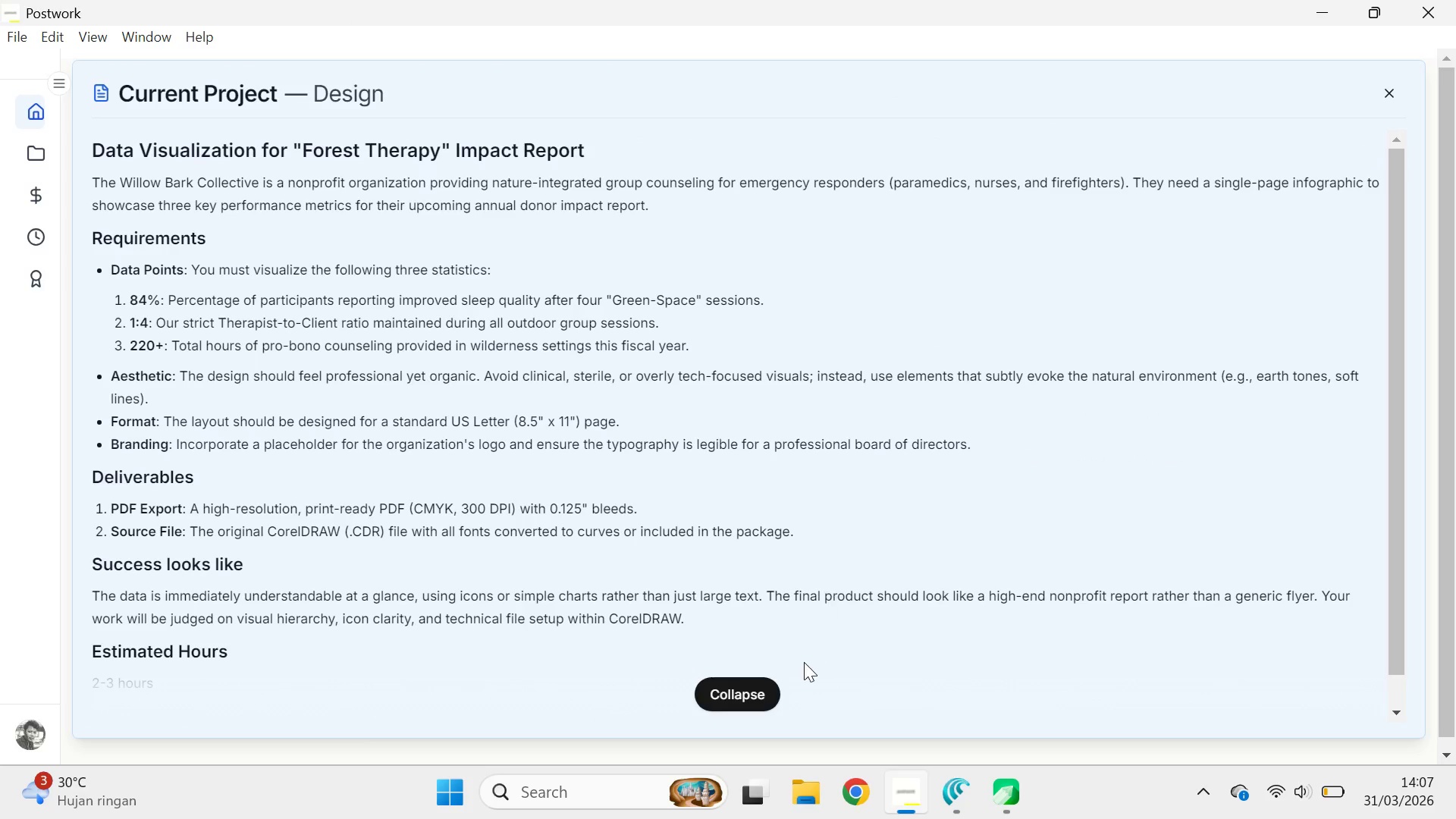 
left_click_drag(start_coordinate=[903, 388], to_coordinate=[620, 424])
 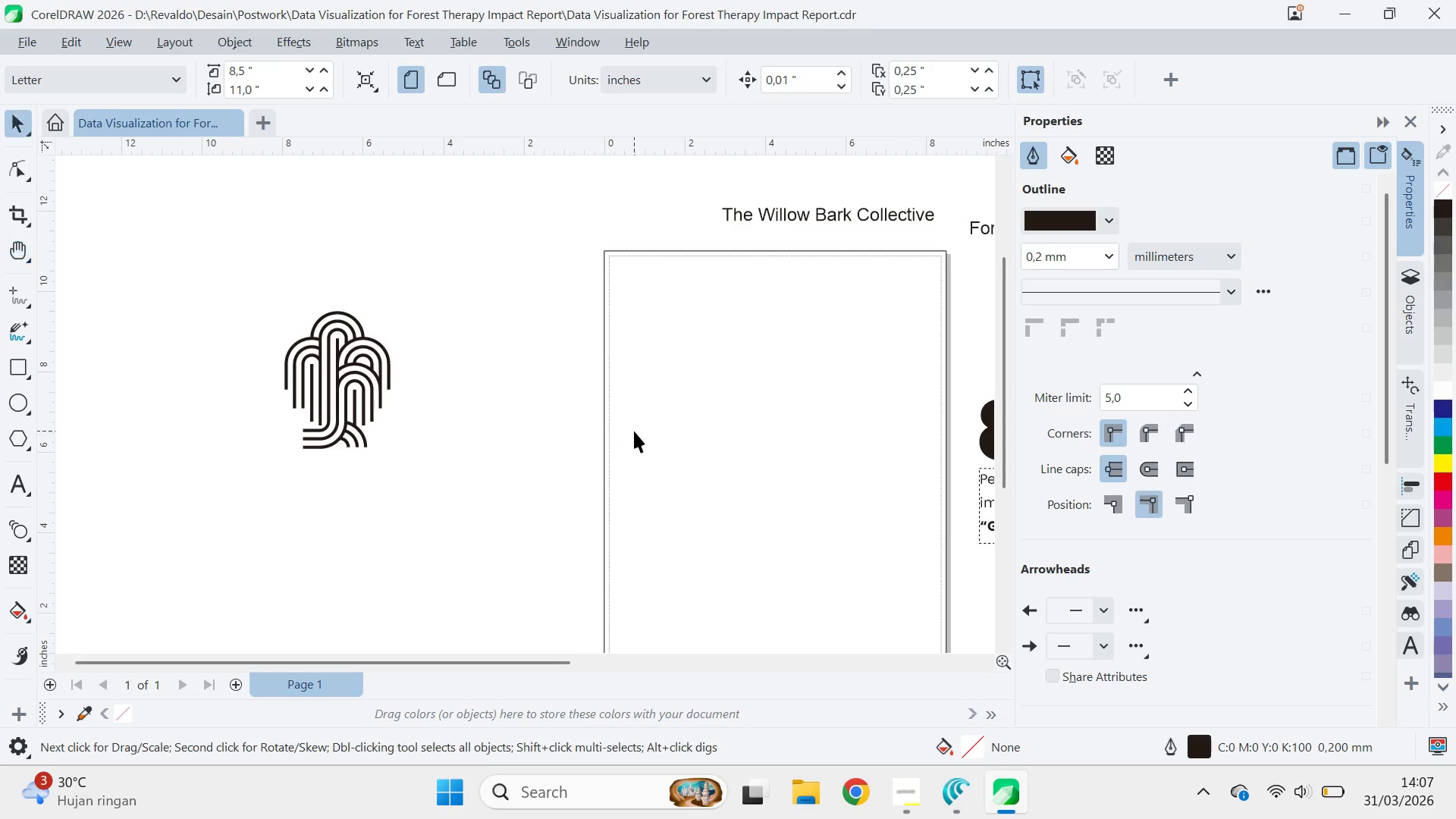 
hold_key(key=AltLeft, duration=0.86)